 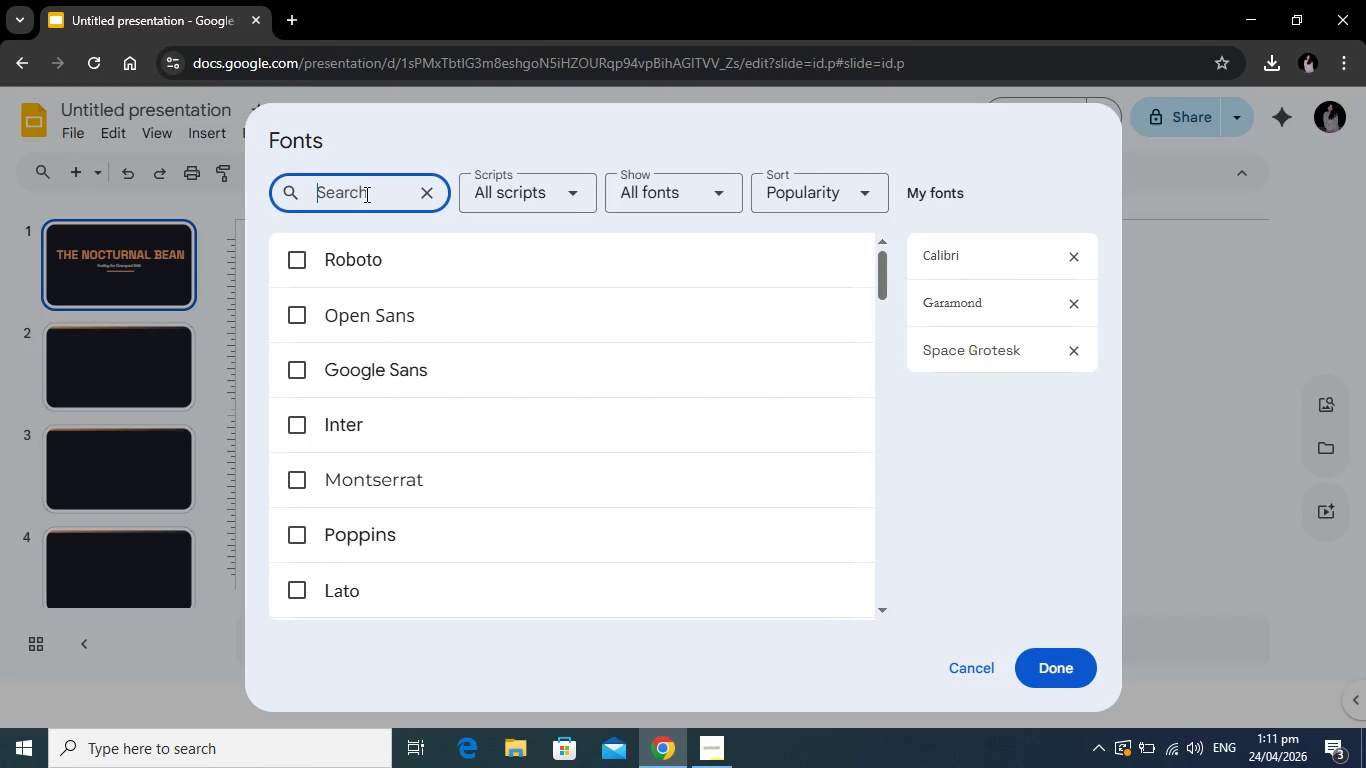 
type(inter)
 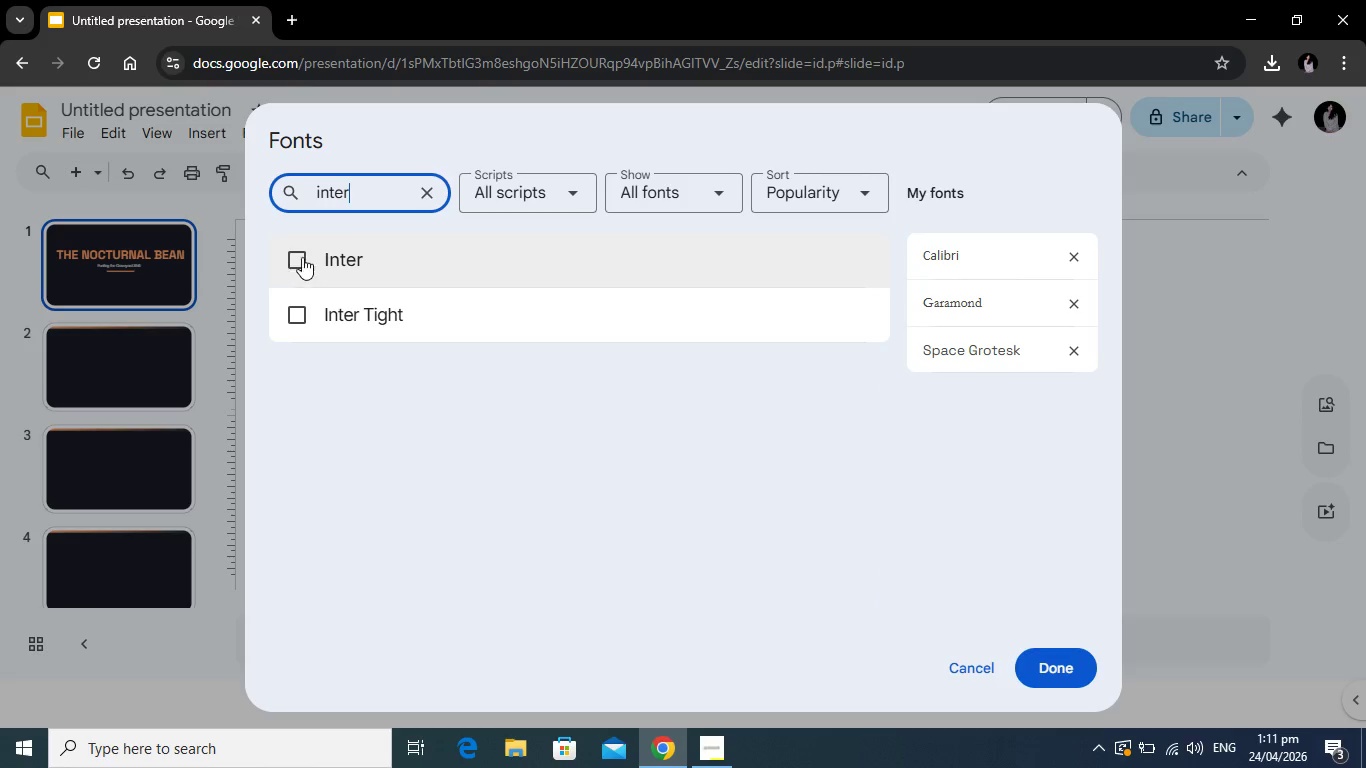 
left_click([301, 254])
 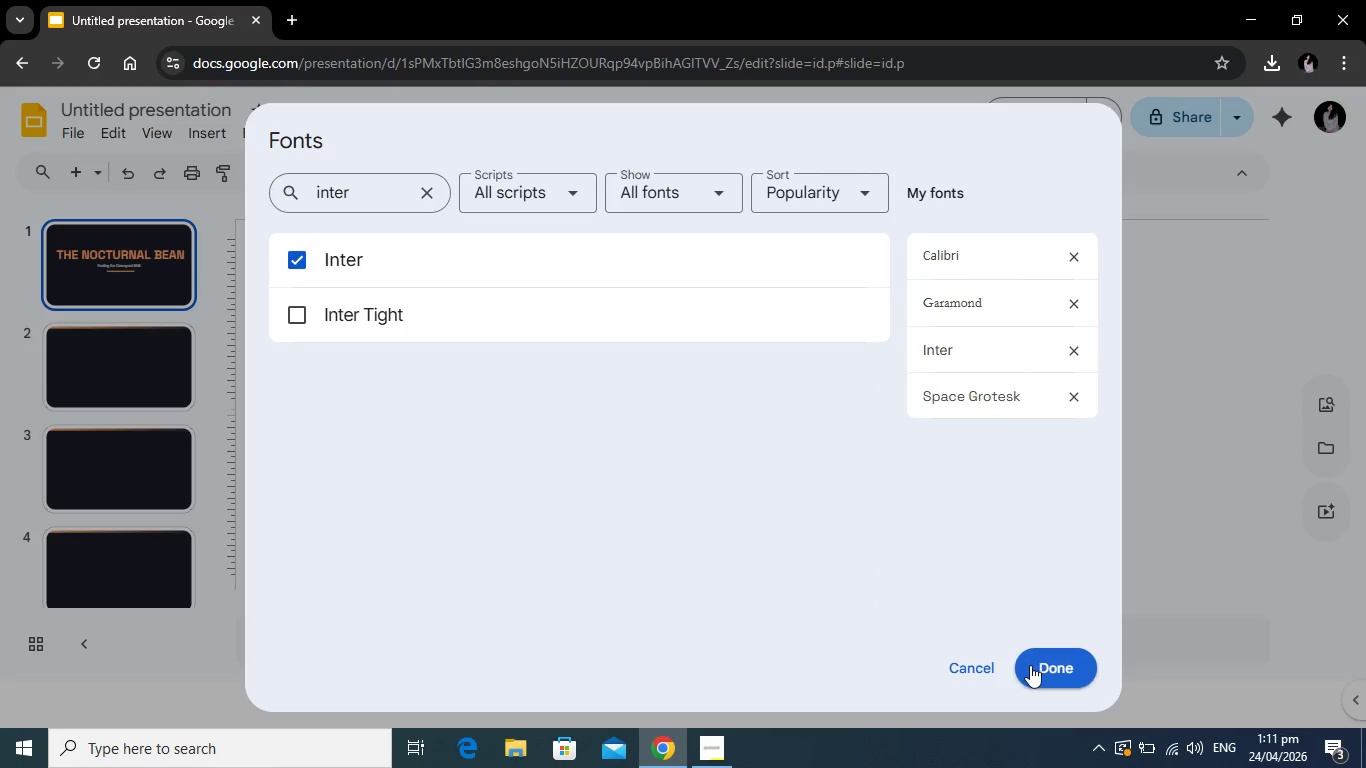 
left_click([1030, 665])
 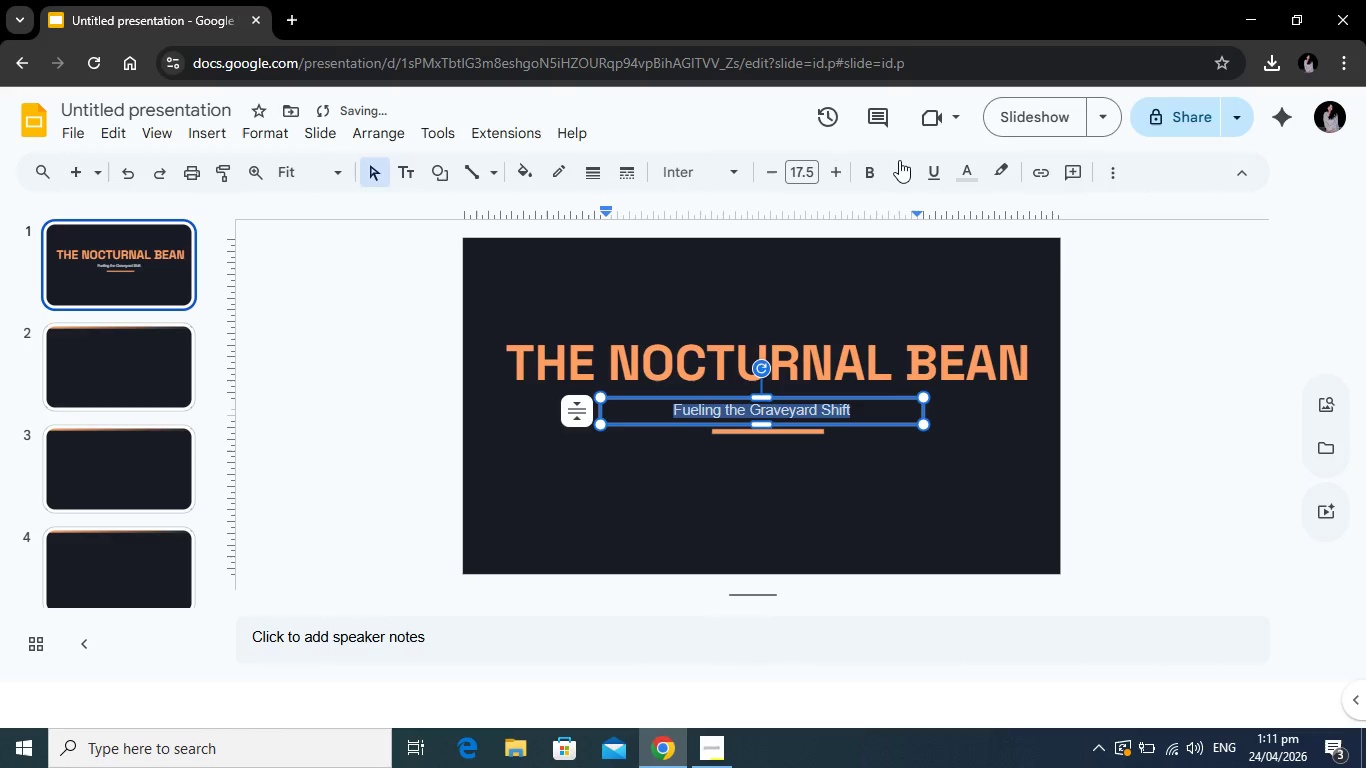 
left_click([363, 435])
 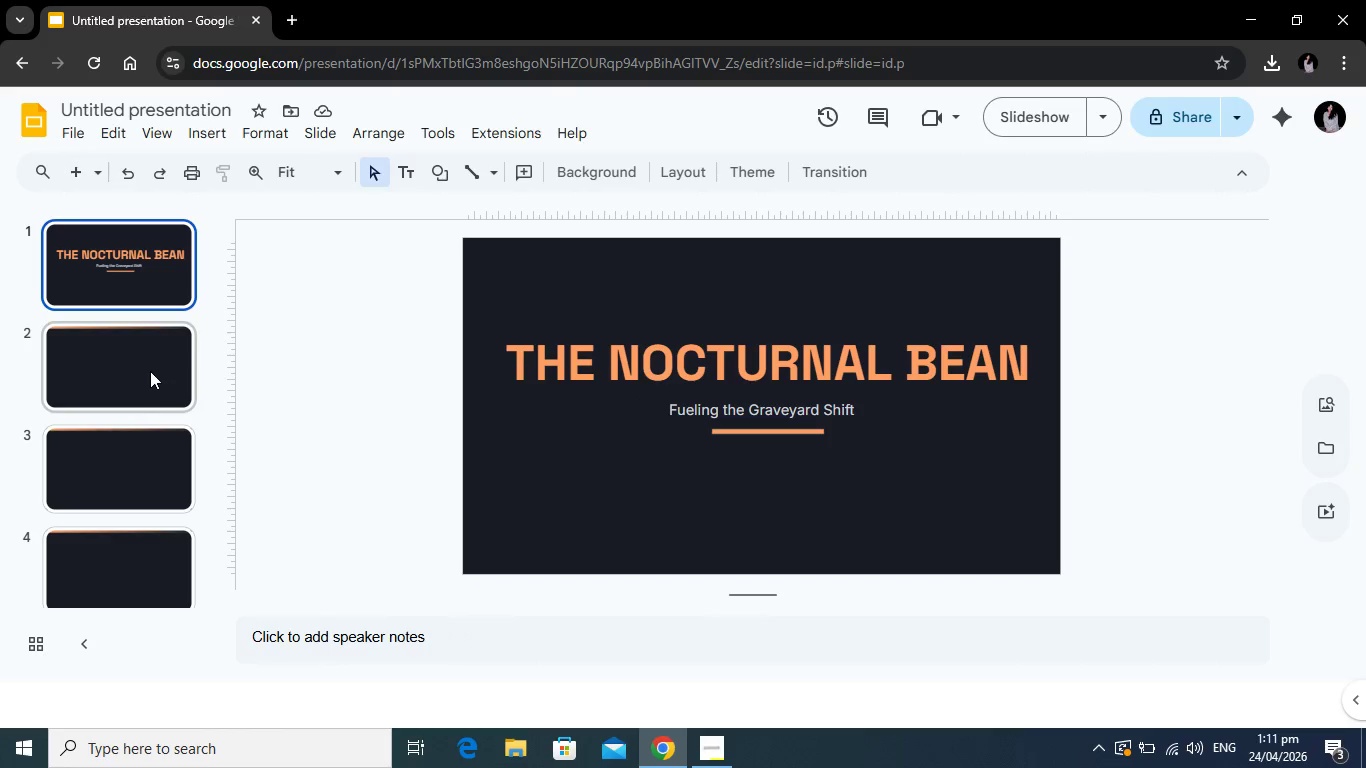 
wait(5.98)
 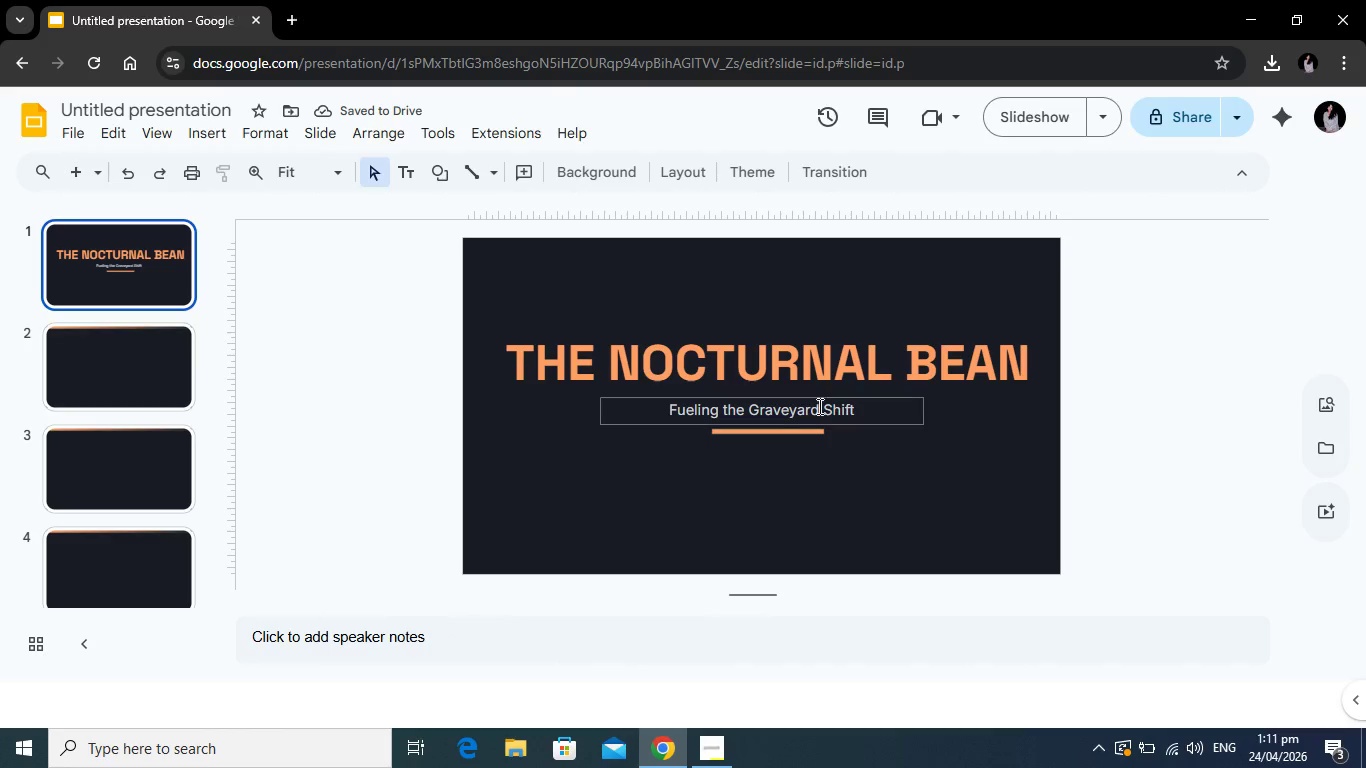 
left_click([147, 372])
 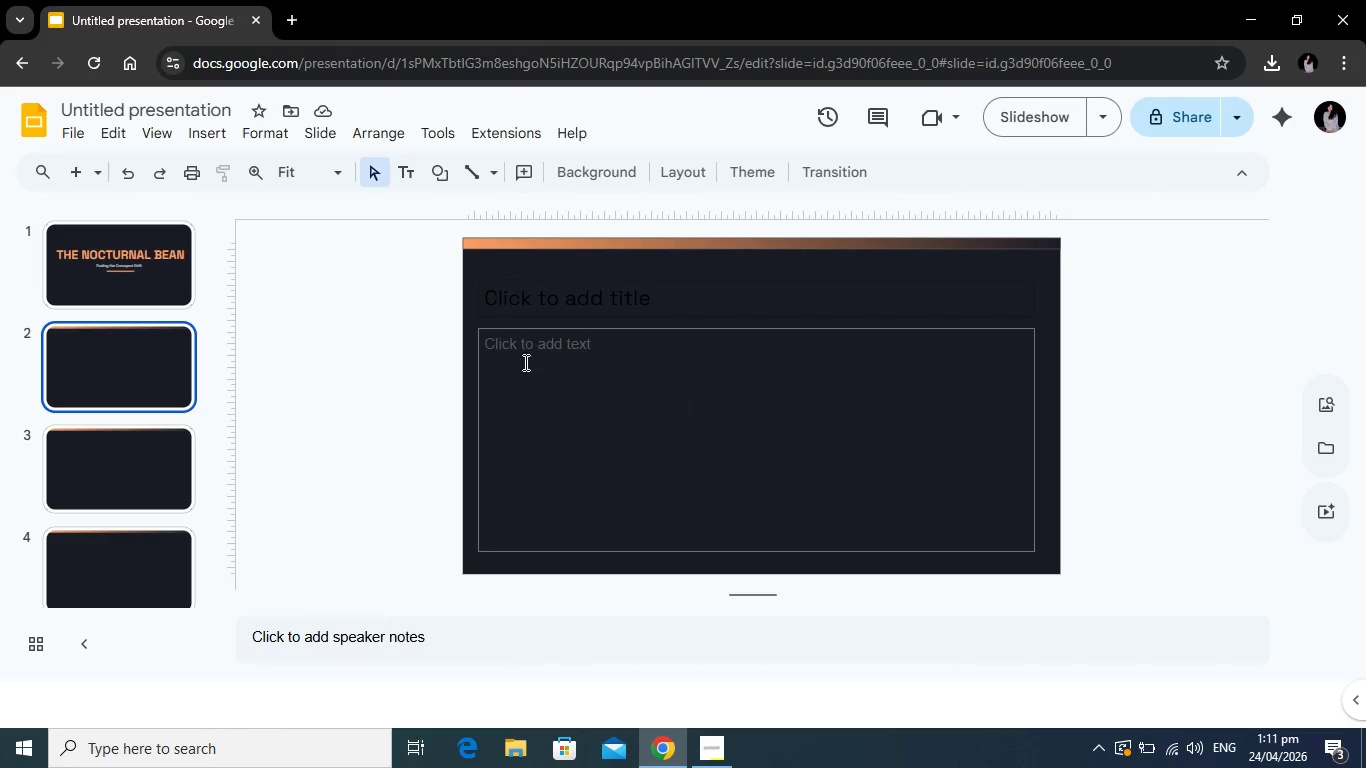 
left_click([576, 301])
 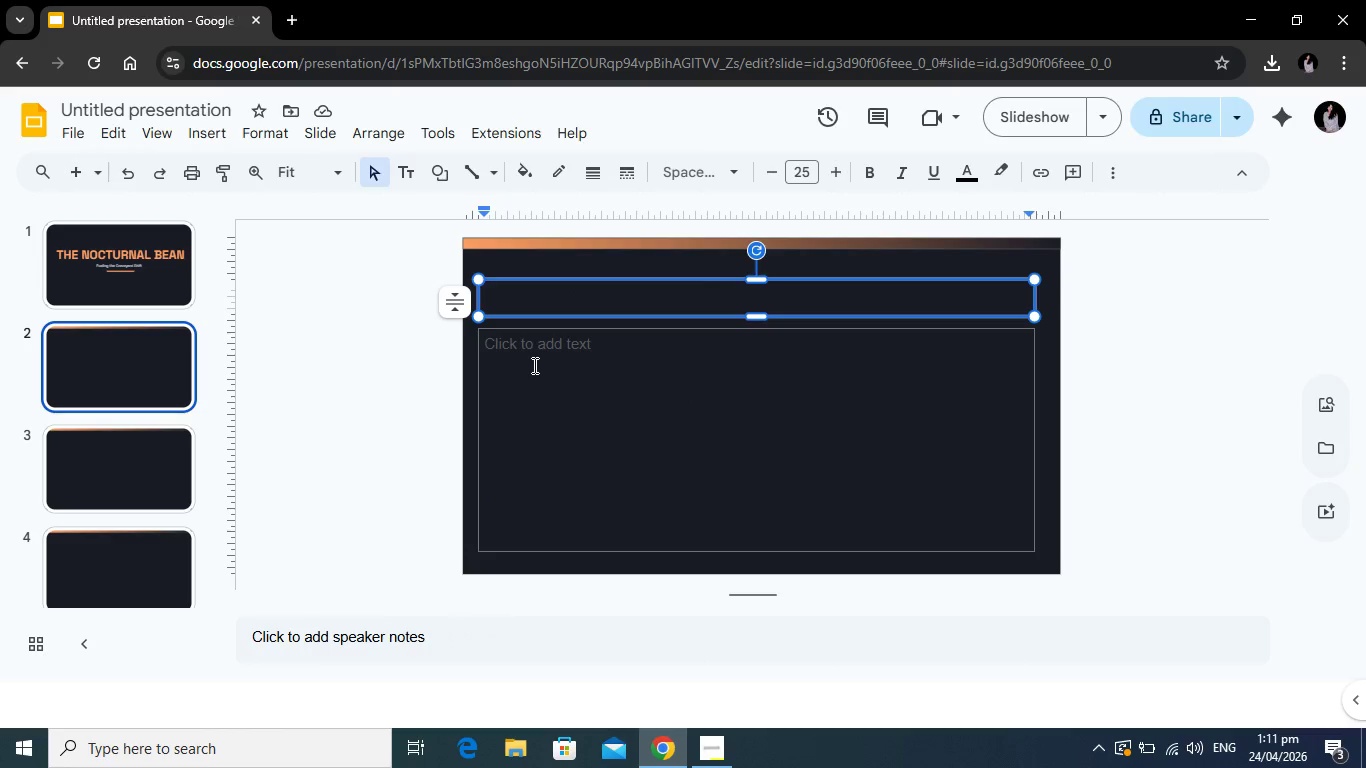 
key(Shift+ShiftRight)
 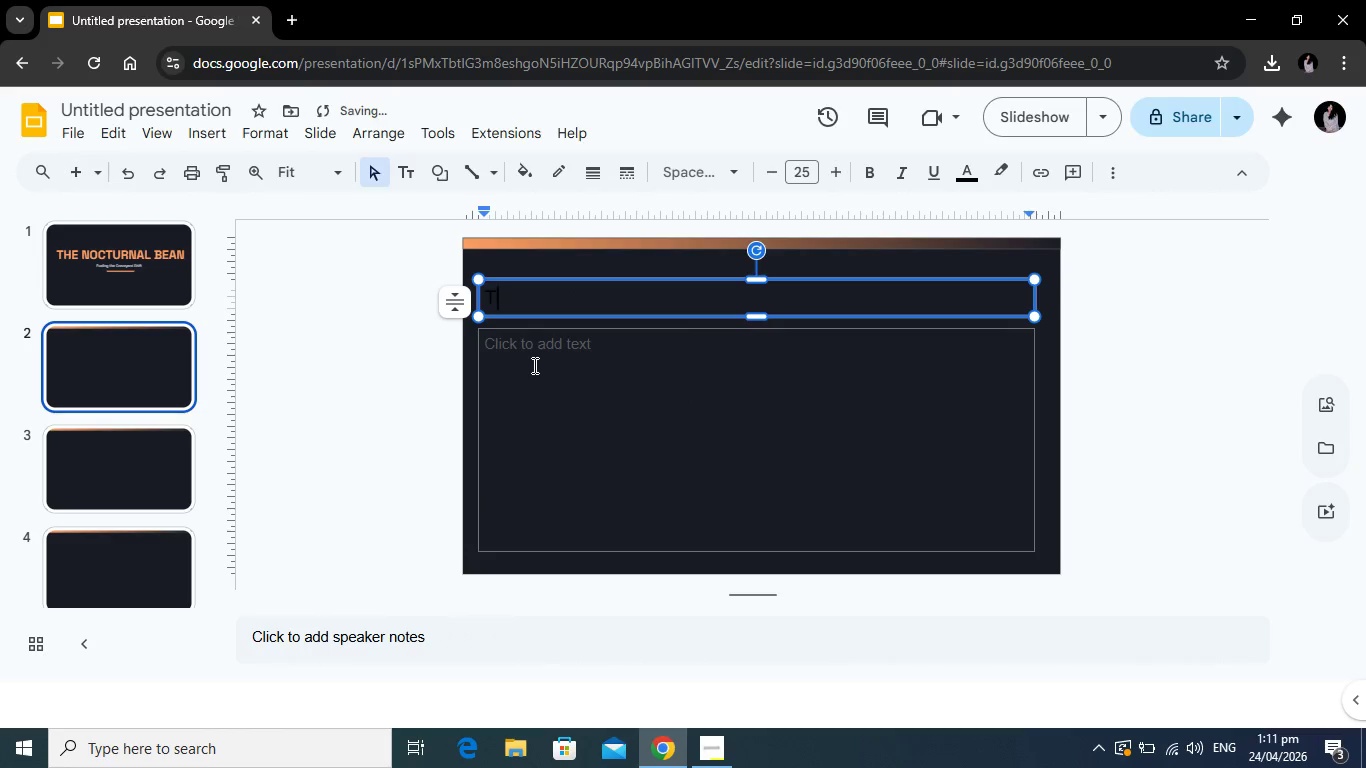 
key(Shift+T)
 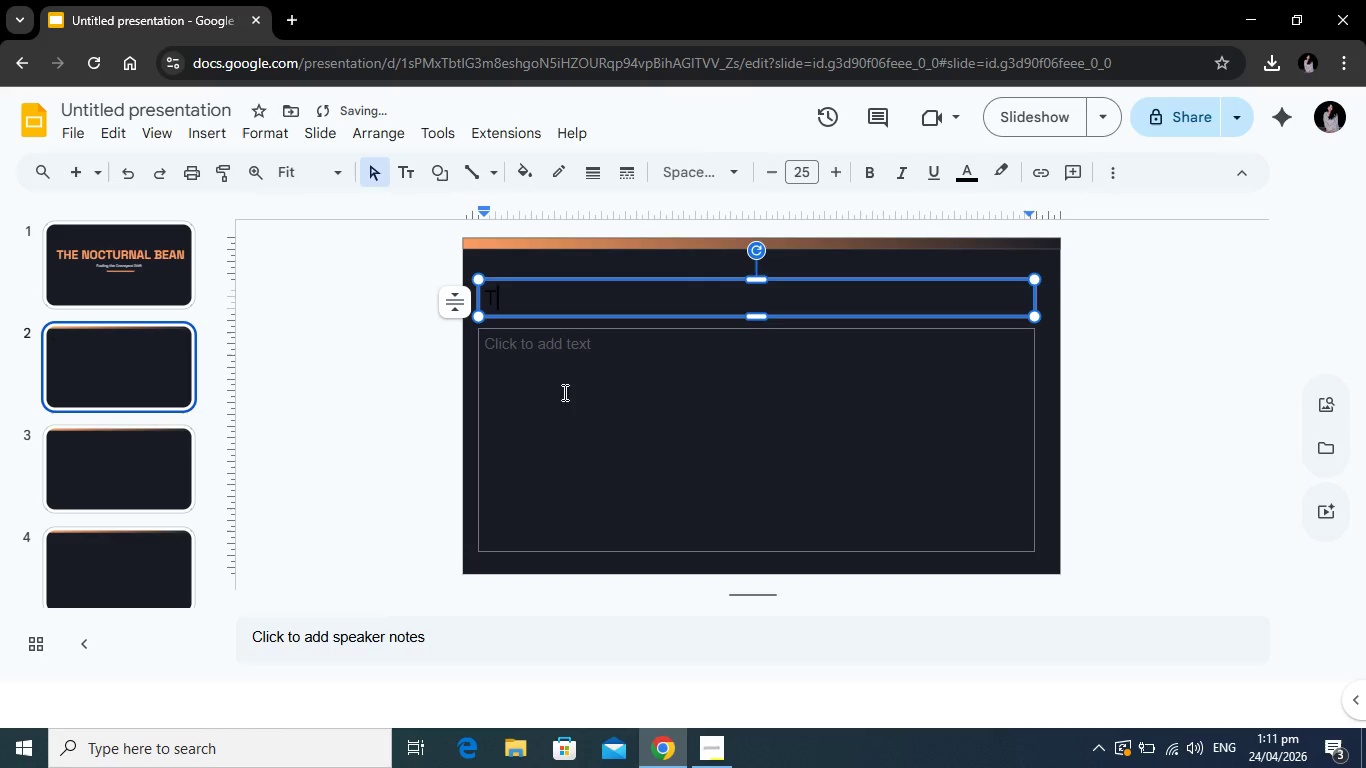 
key(Backspace)
 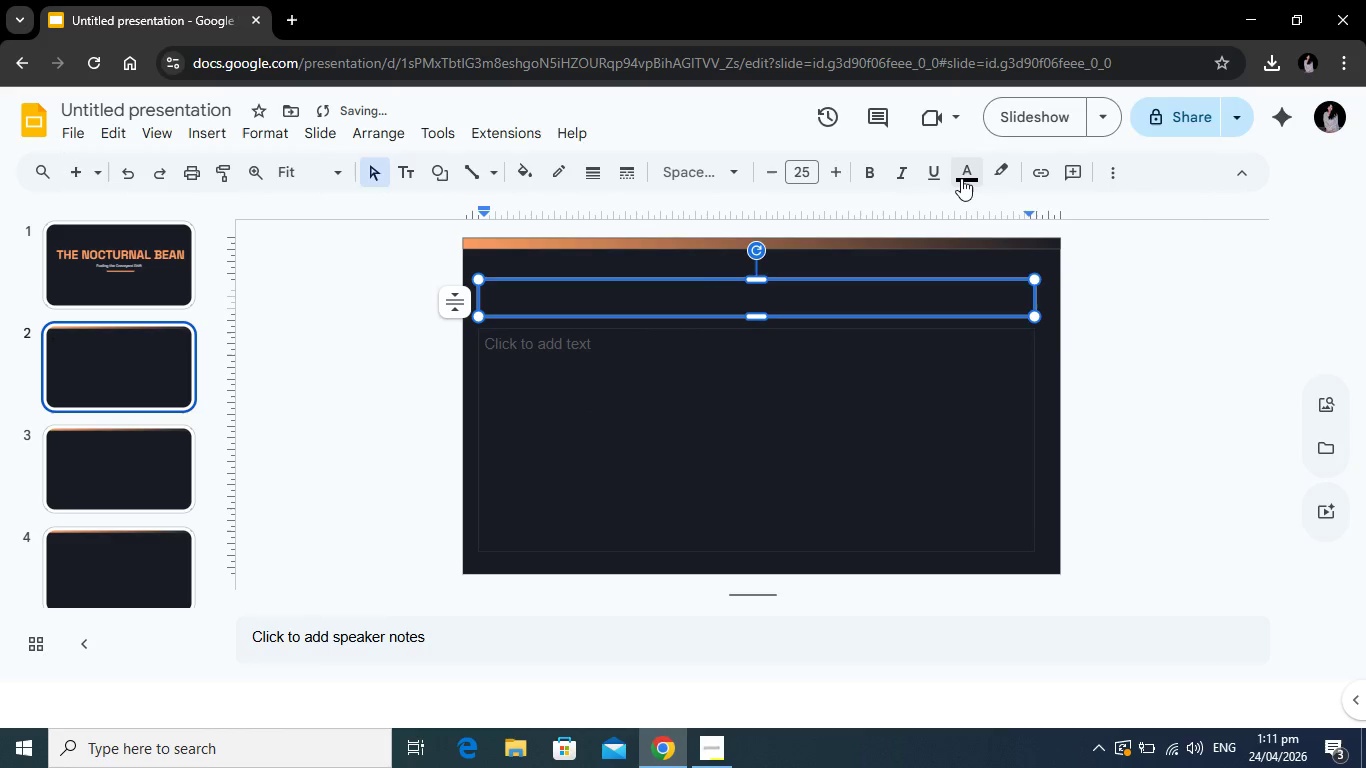 
left_click([961, 178])
 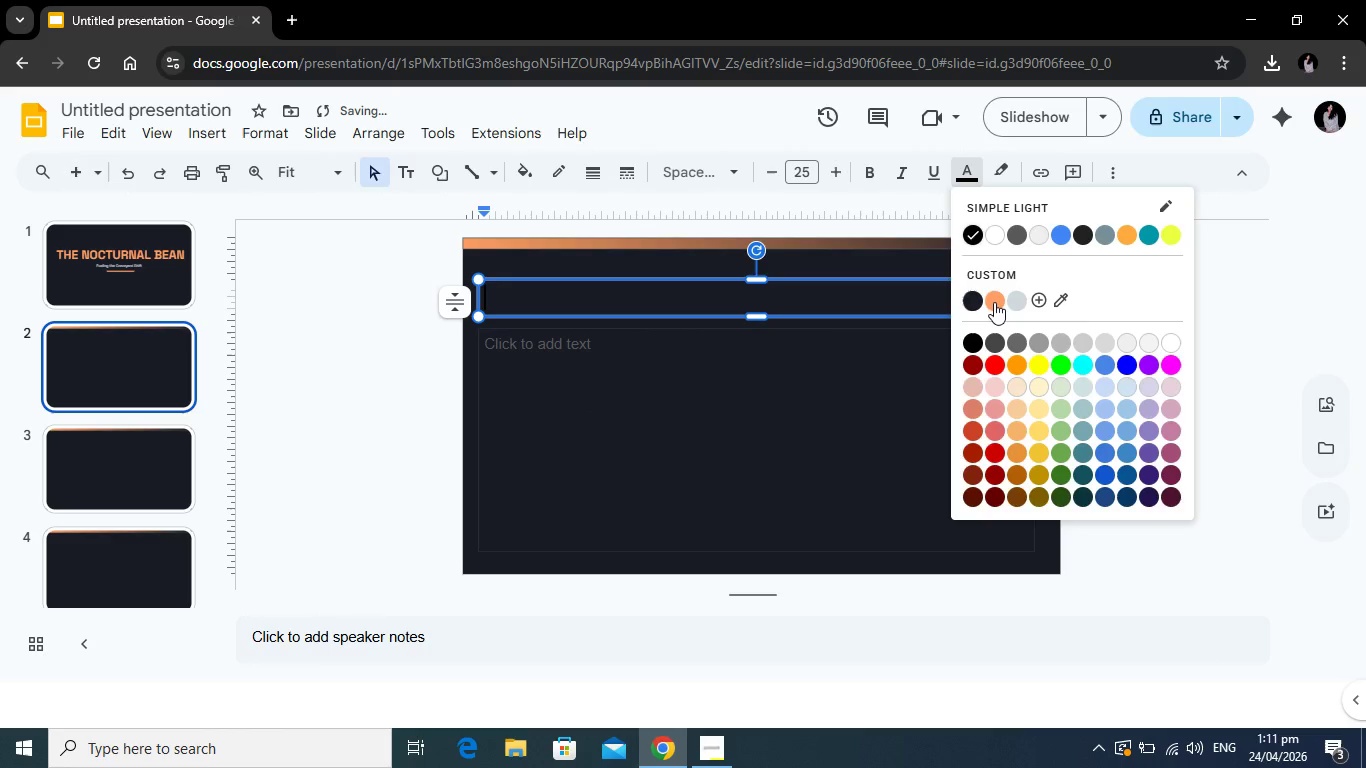 
left_click([994, 302])
 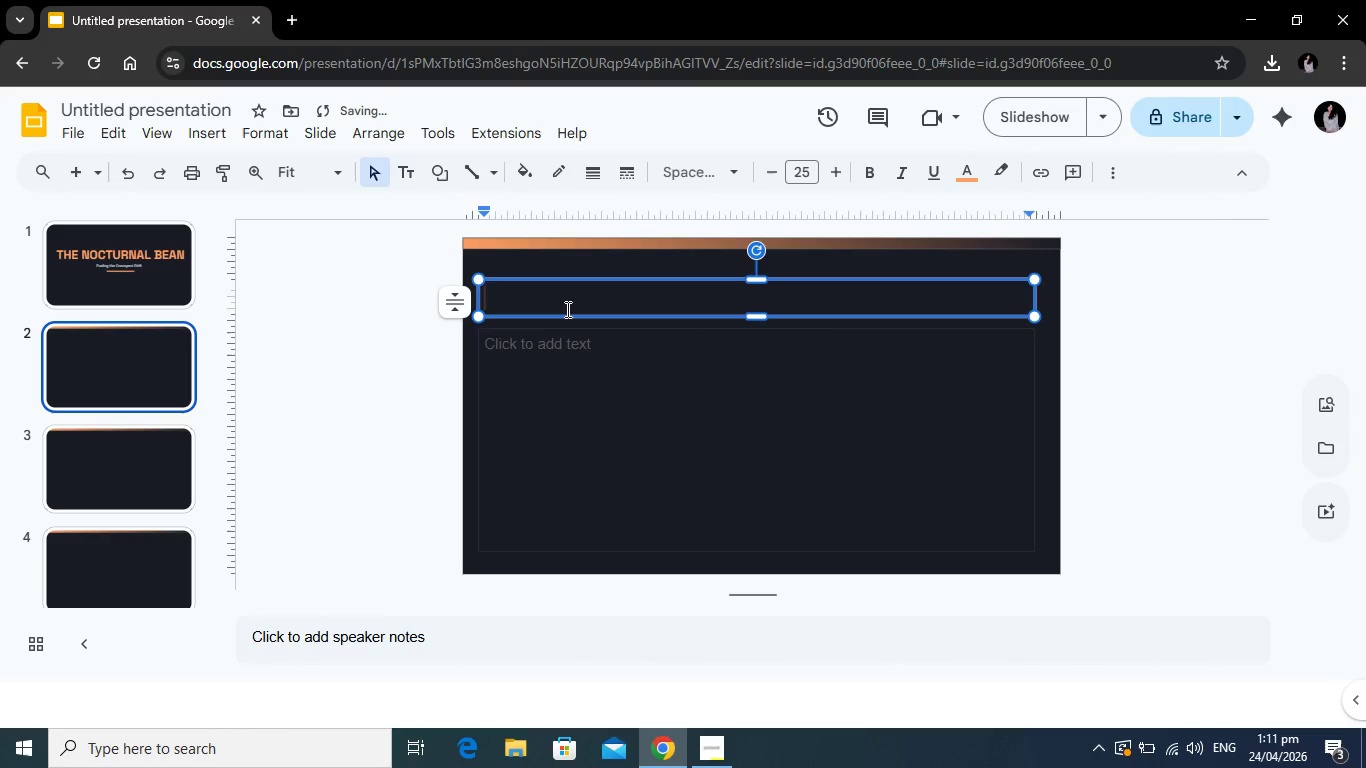 
type(THE 3:00 AM SLUMP)
 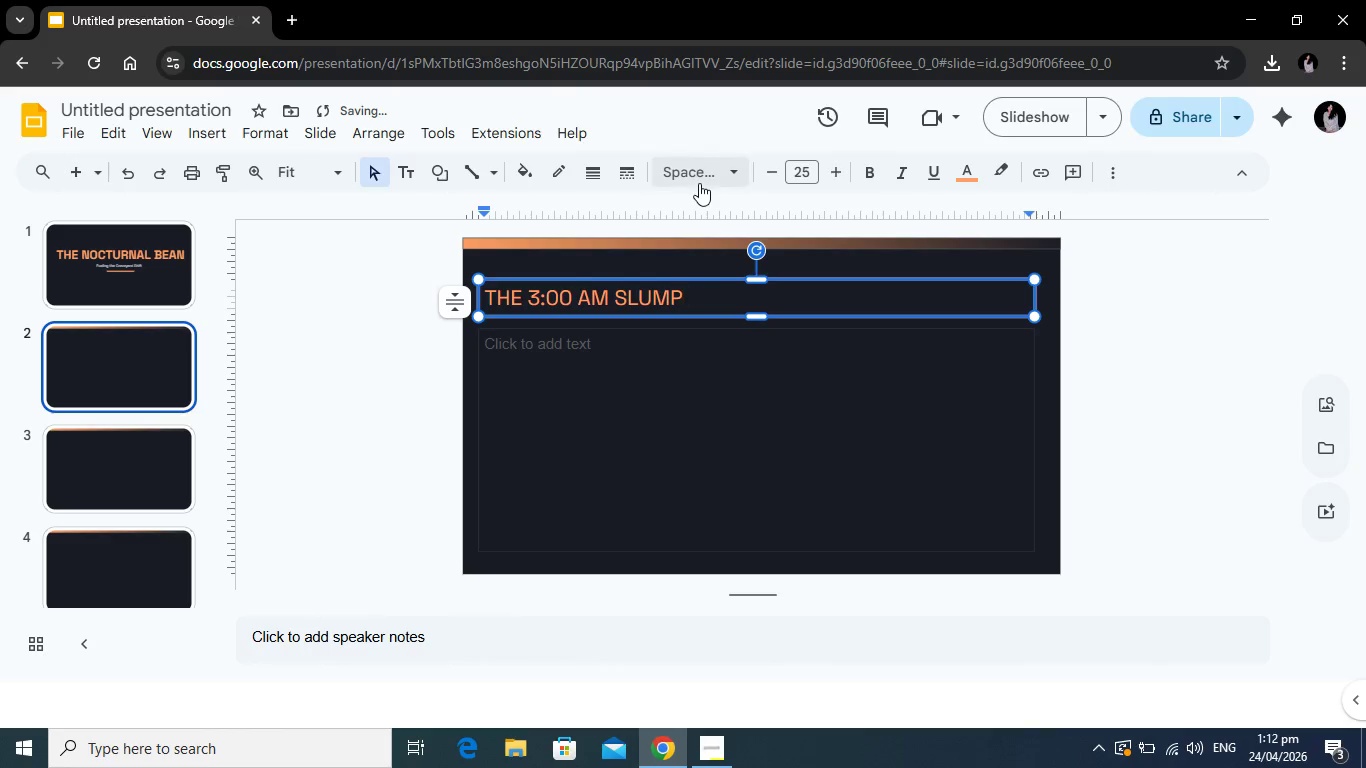 
left_click_drag(start_coordinate=[705, 298], to_coordinate=[476, 297])
 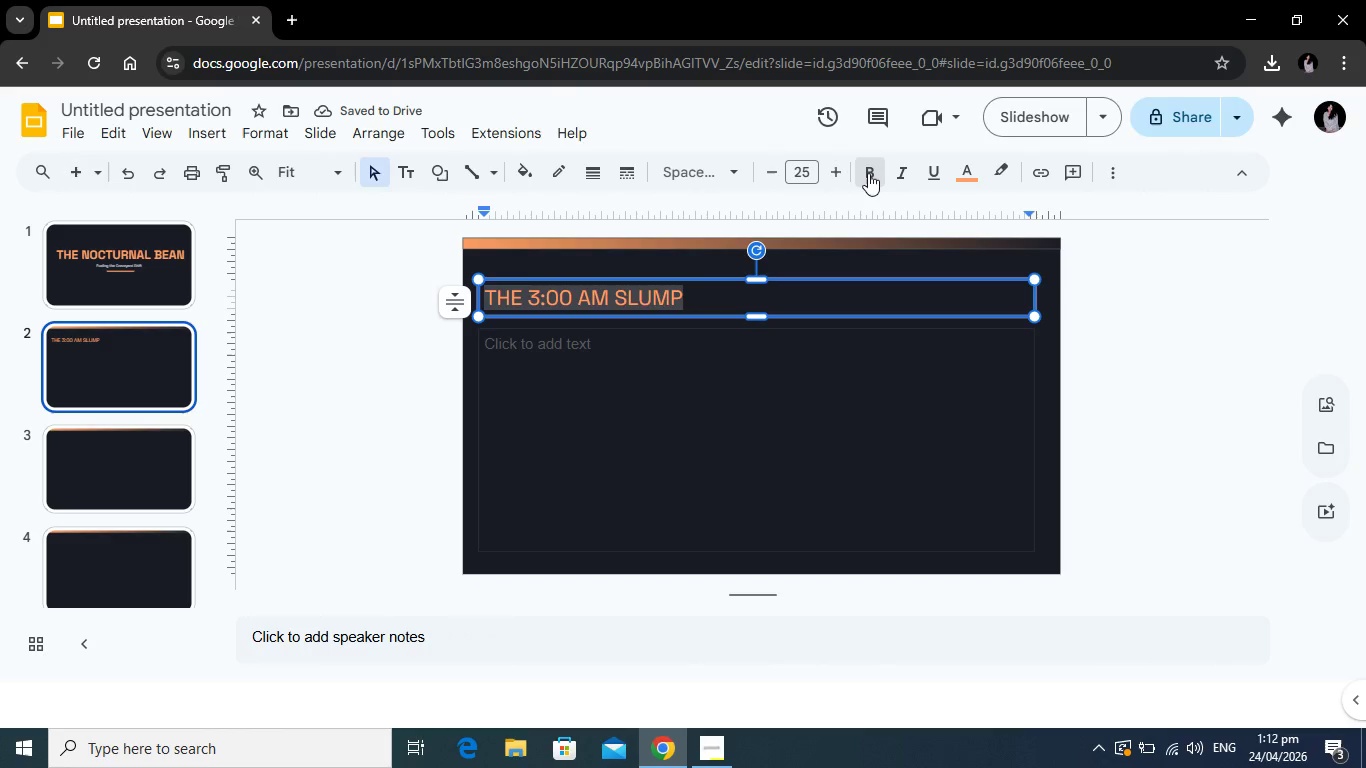 
left_click([868, 173])
 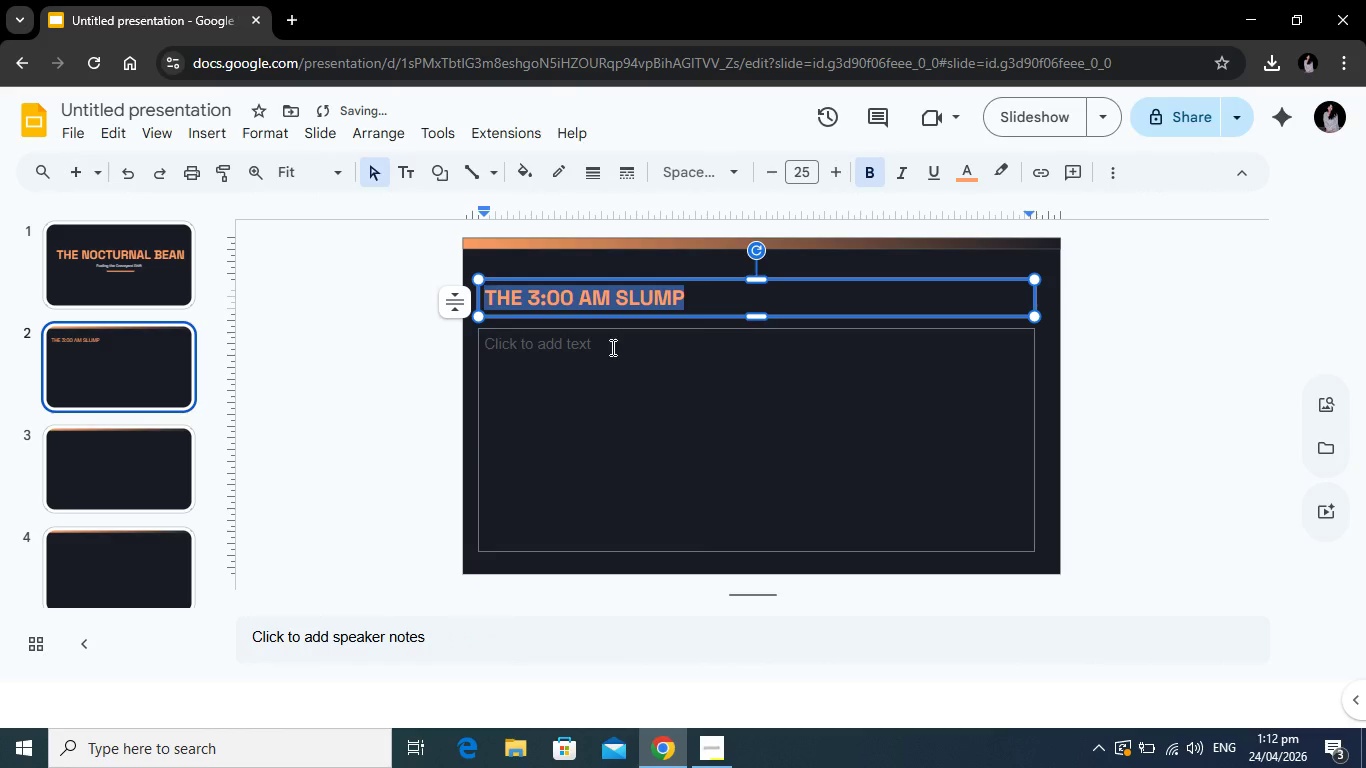 
left_click([611, 347])
 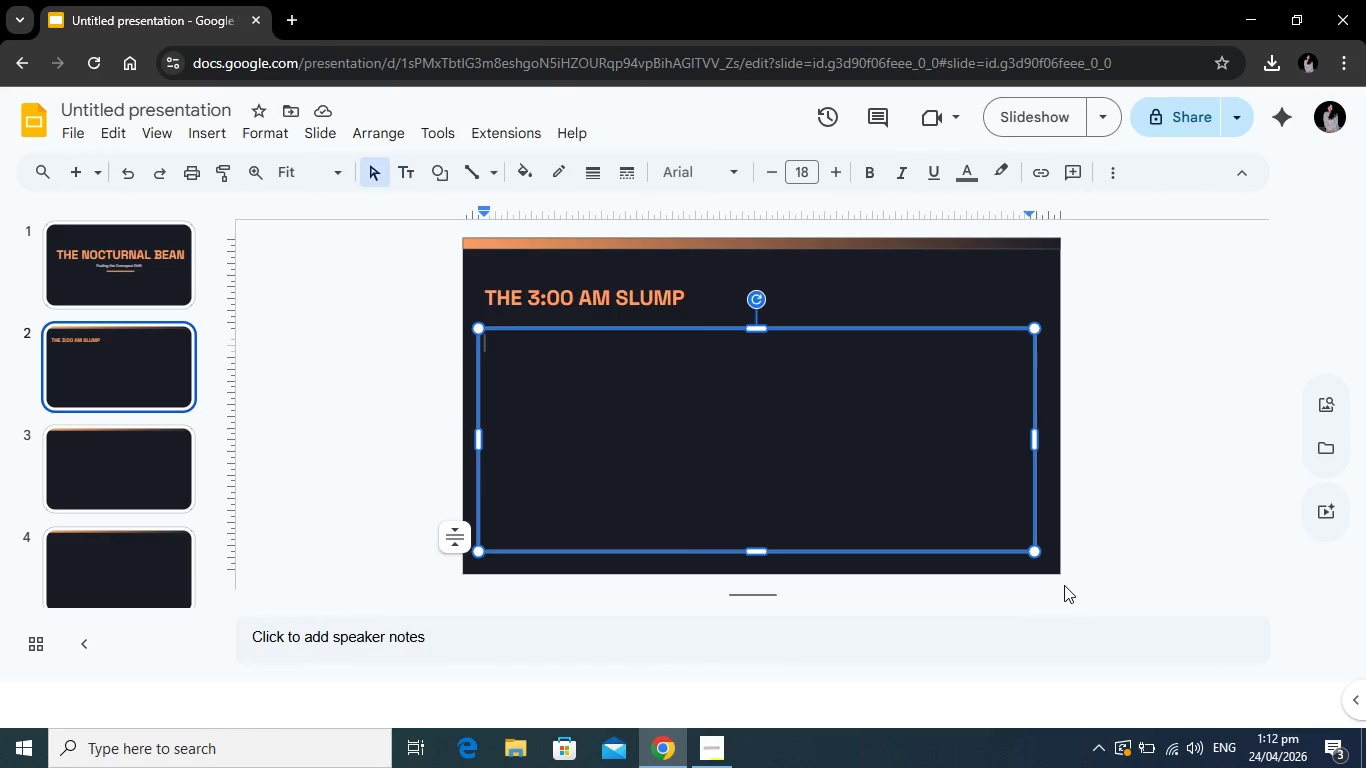 
wait(23.27)
 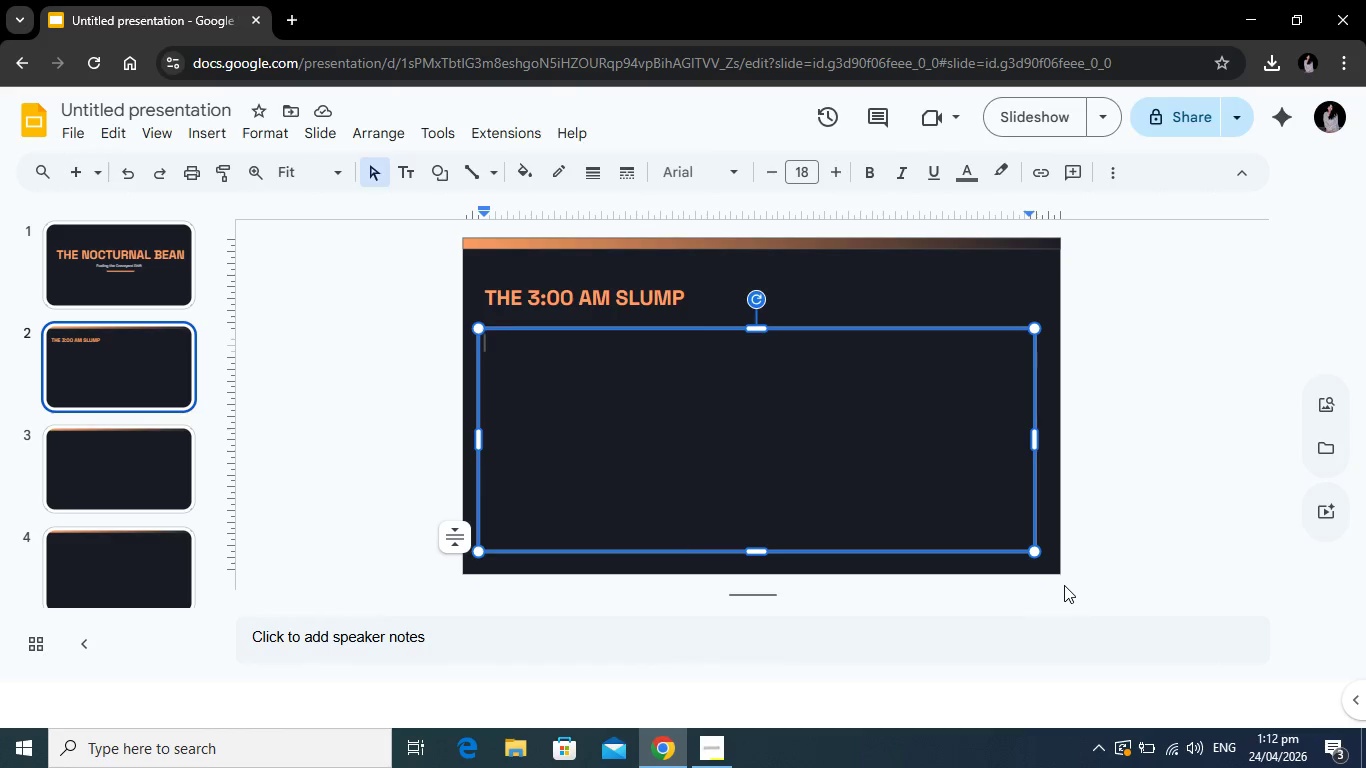 
left_click([961, 164])
 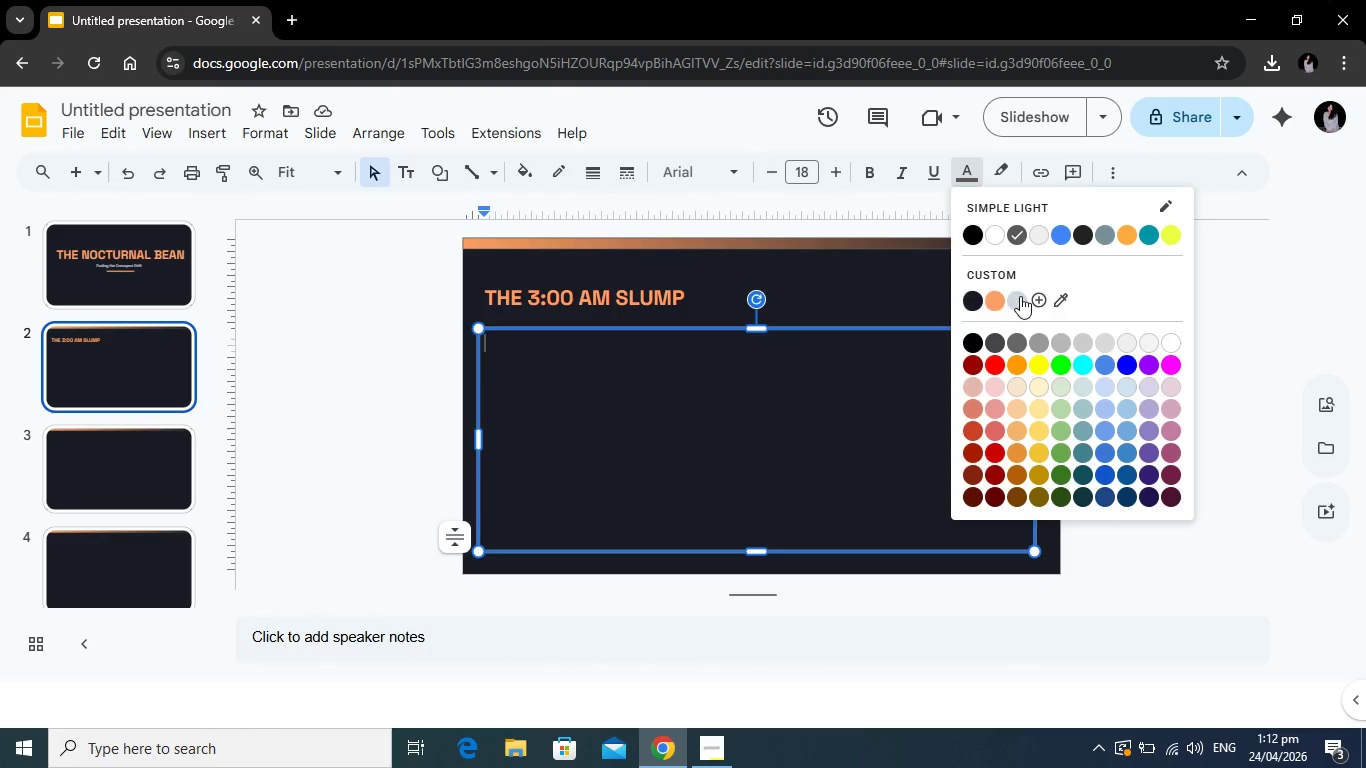 
left_click([1021, 296])
 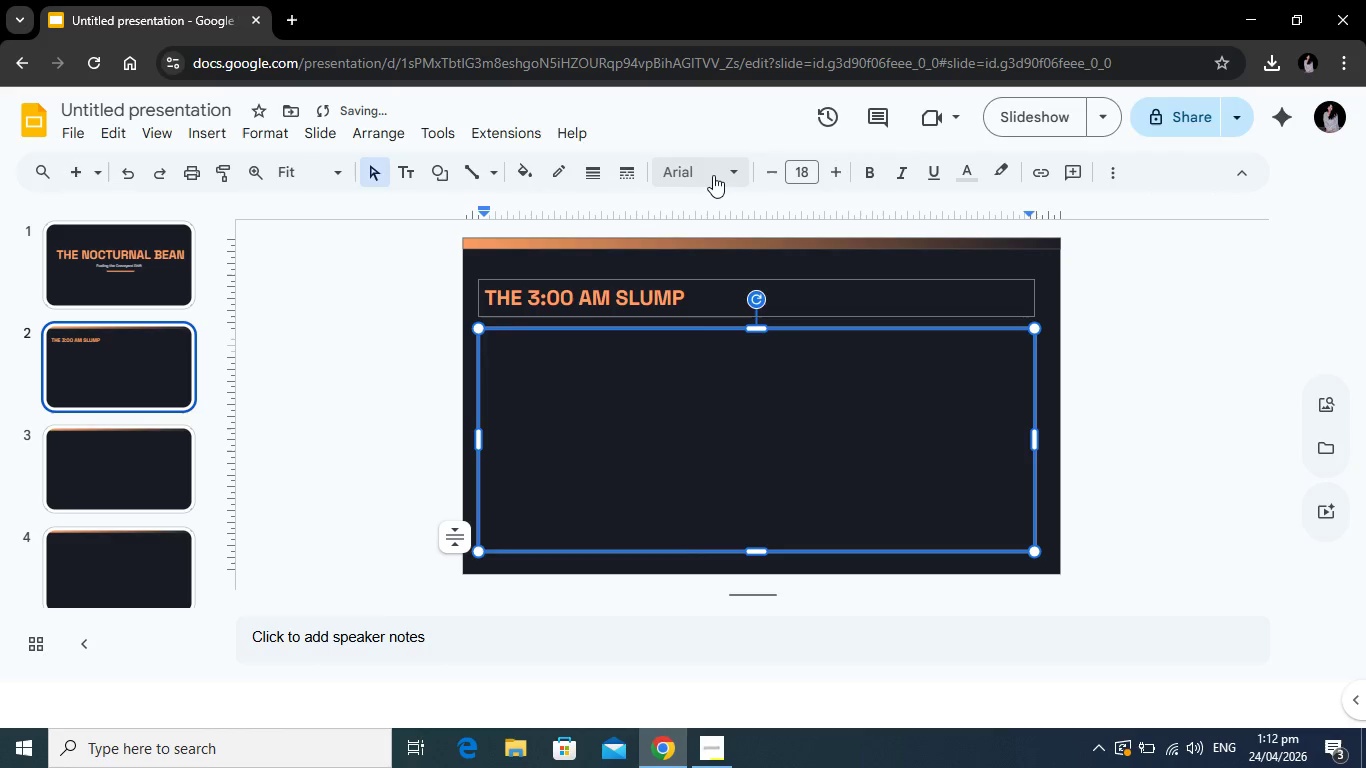 
left_click([713, 175])
 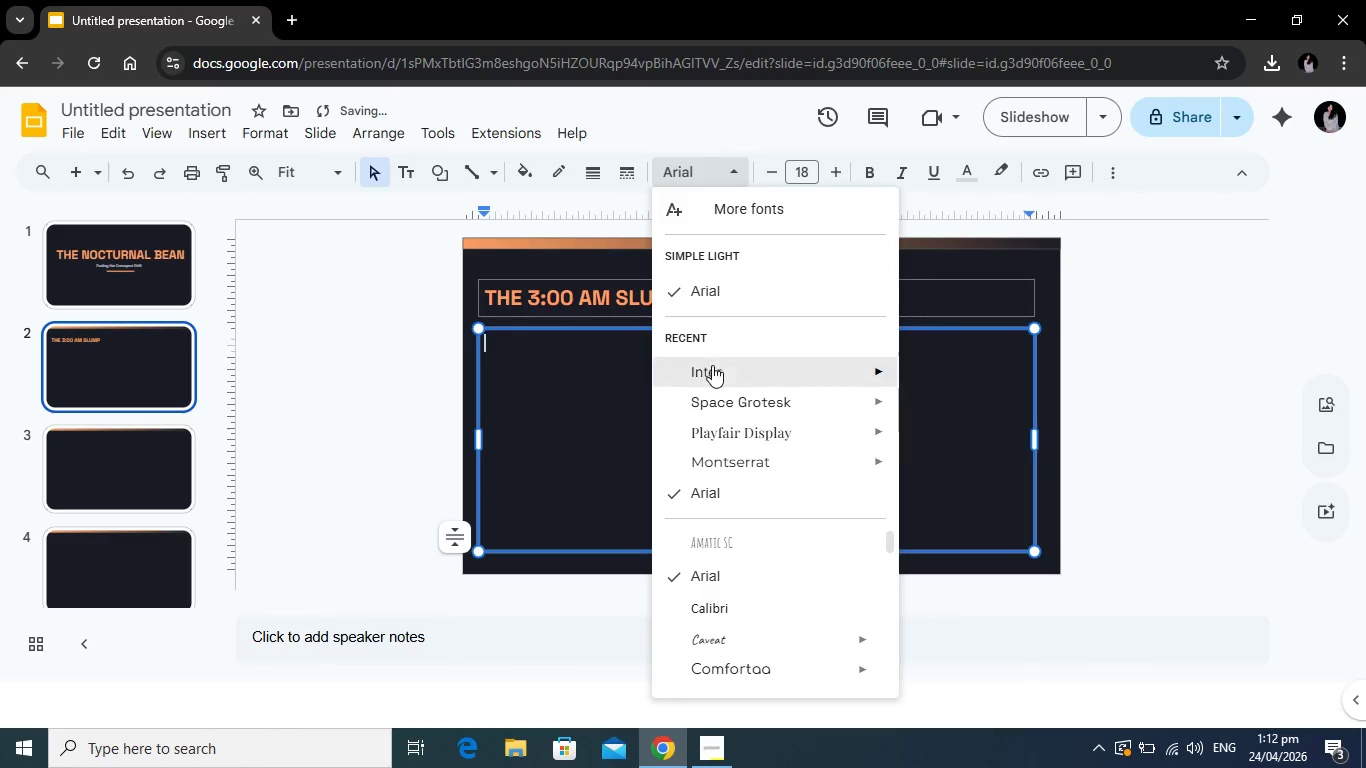 
left_click([712, 366])
 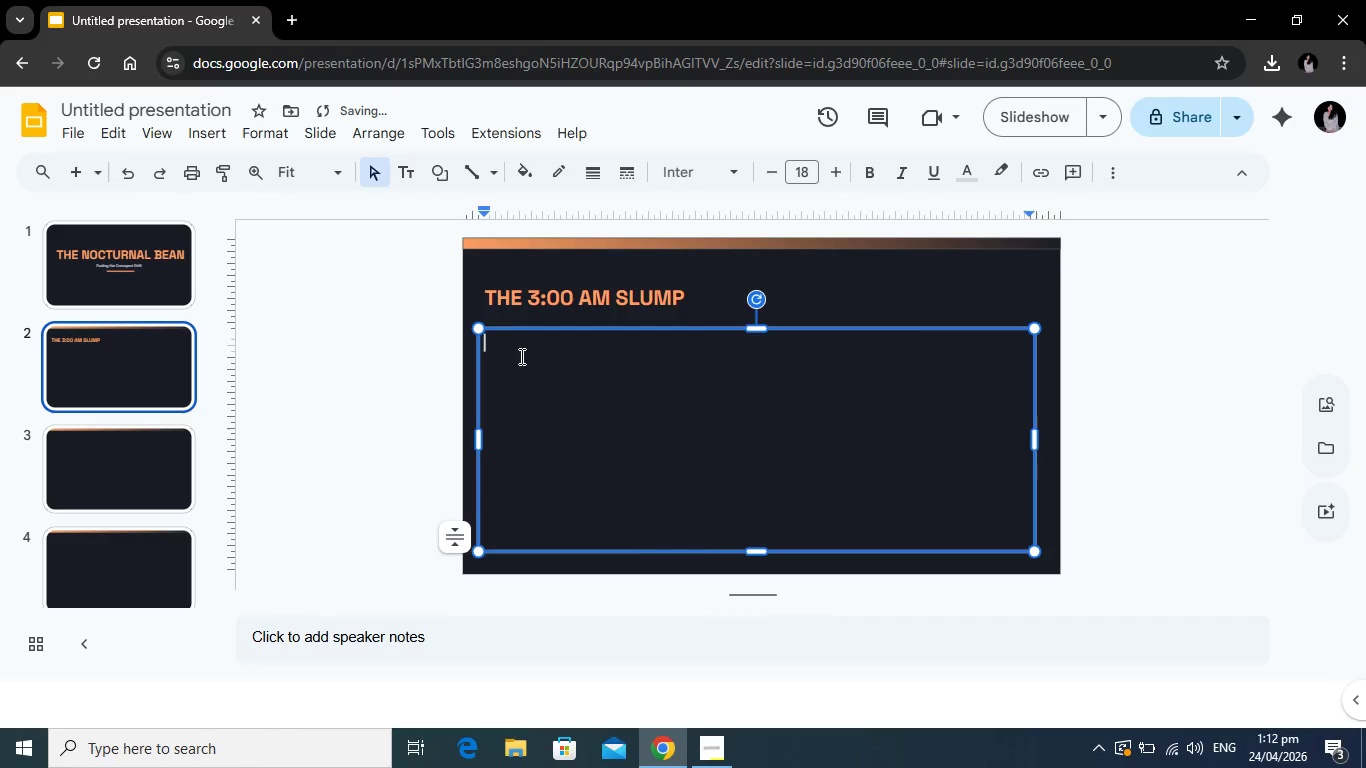 
type(tRADI)
key(Backspace)
key(Backspace)
key(Backspace)
key(Backspace)
key(Backspace)
type(Traditional amenities close at 9:00 PM. )
 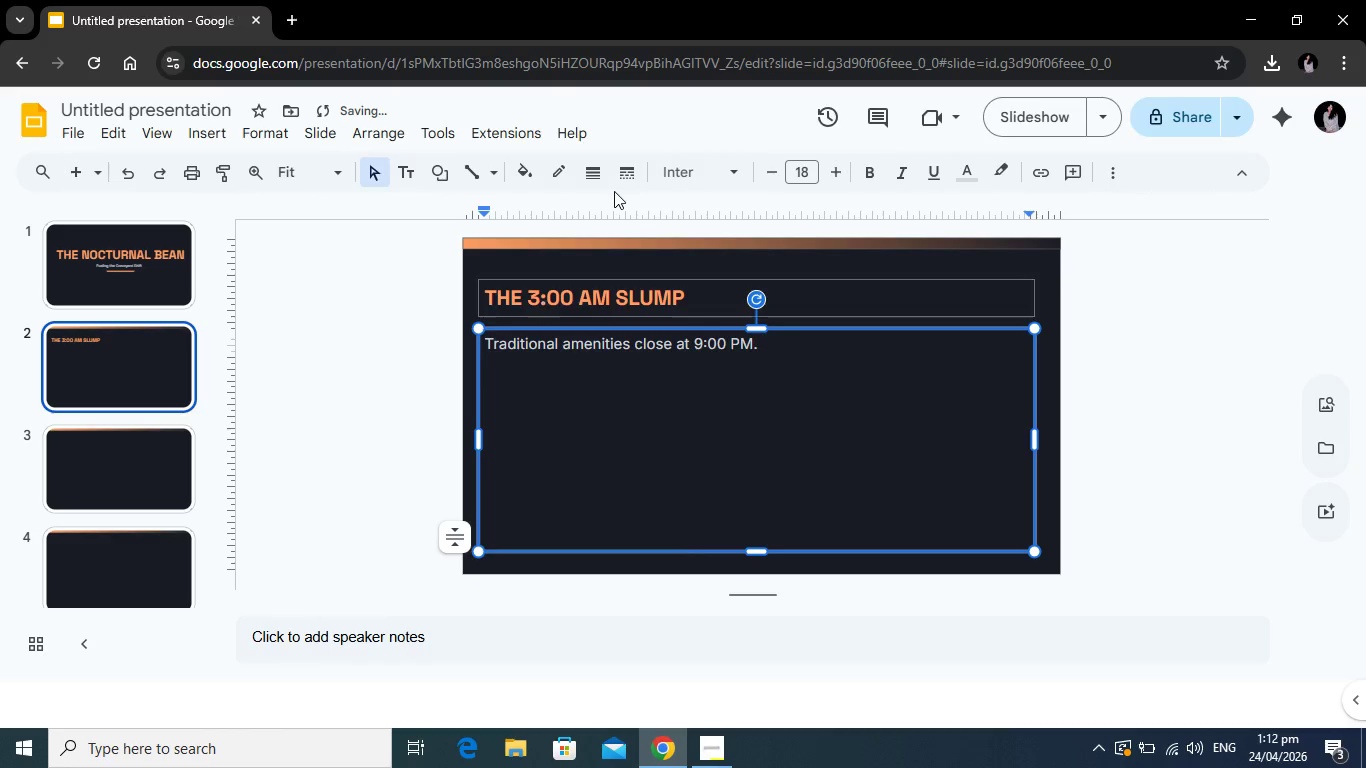 
wait(13.88)
 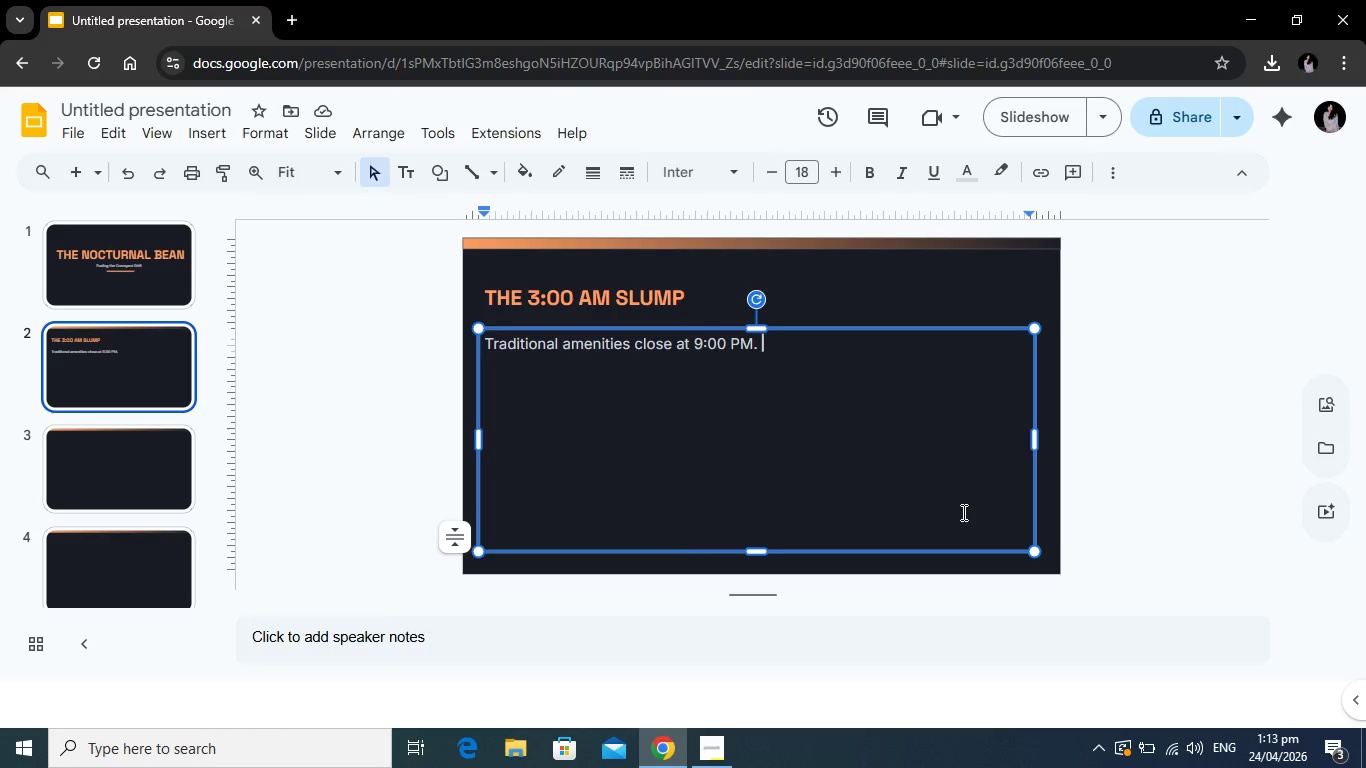 
type(Your most critical staff )
key(Backspace)
type(--- surgeons, nurses, and logistics teams--- are left with vending machine optins during their peak hours.)
 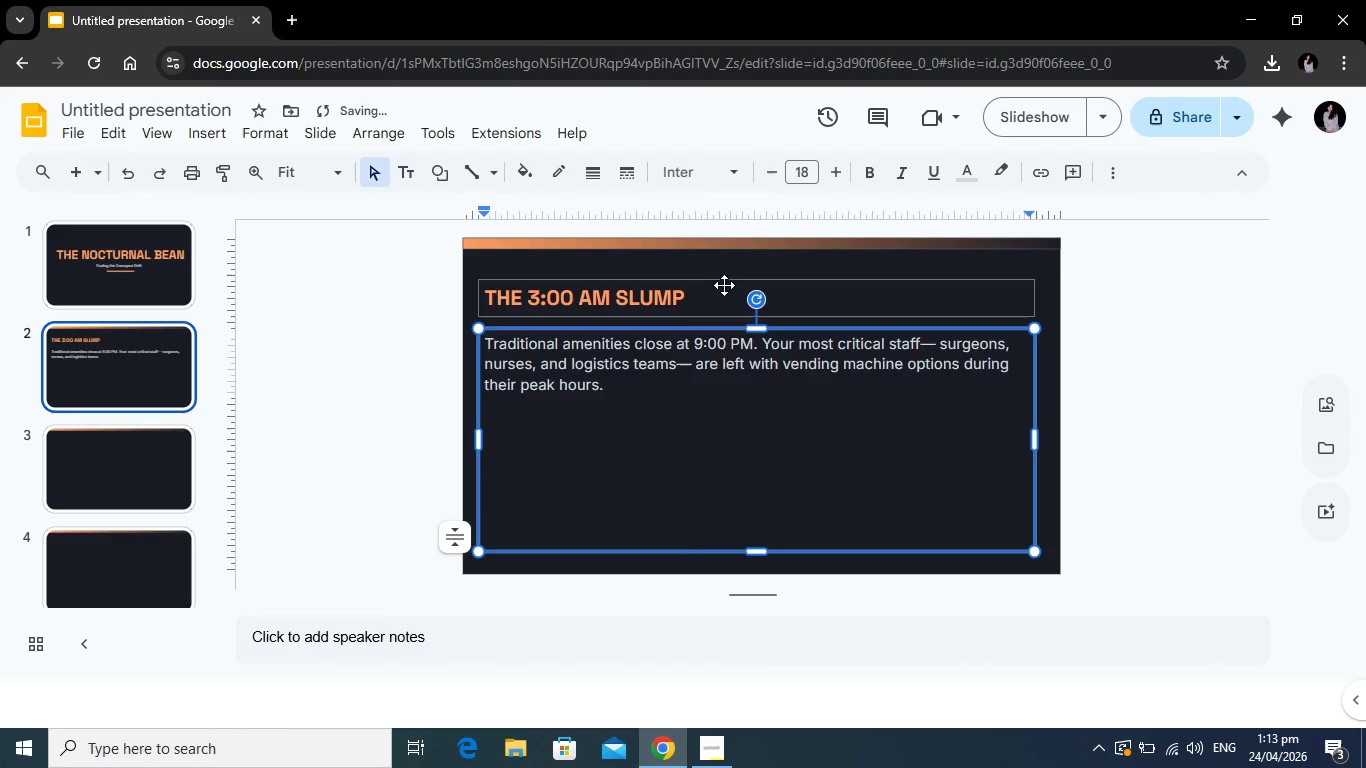 
left_click([302, 436])
 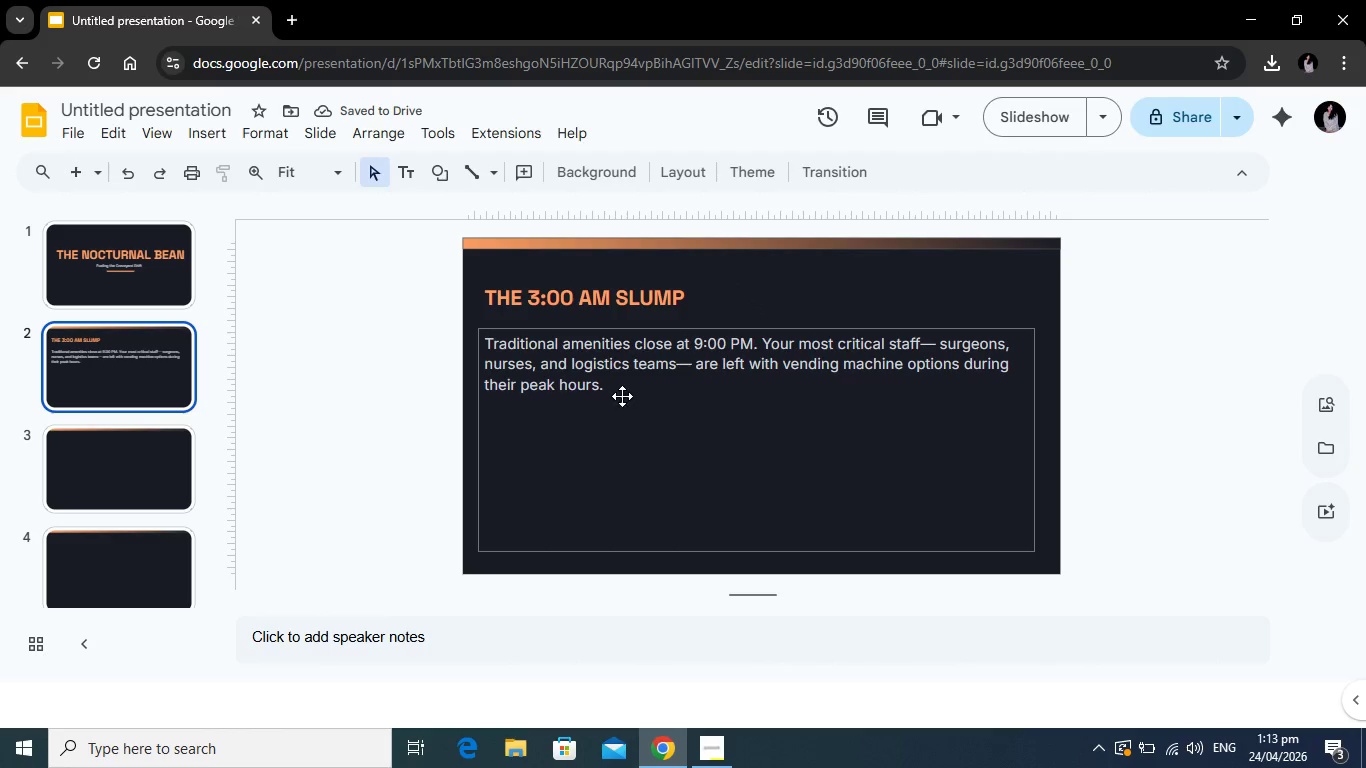 
left_click([576, 383])
 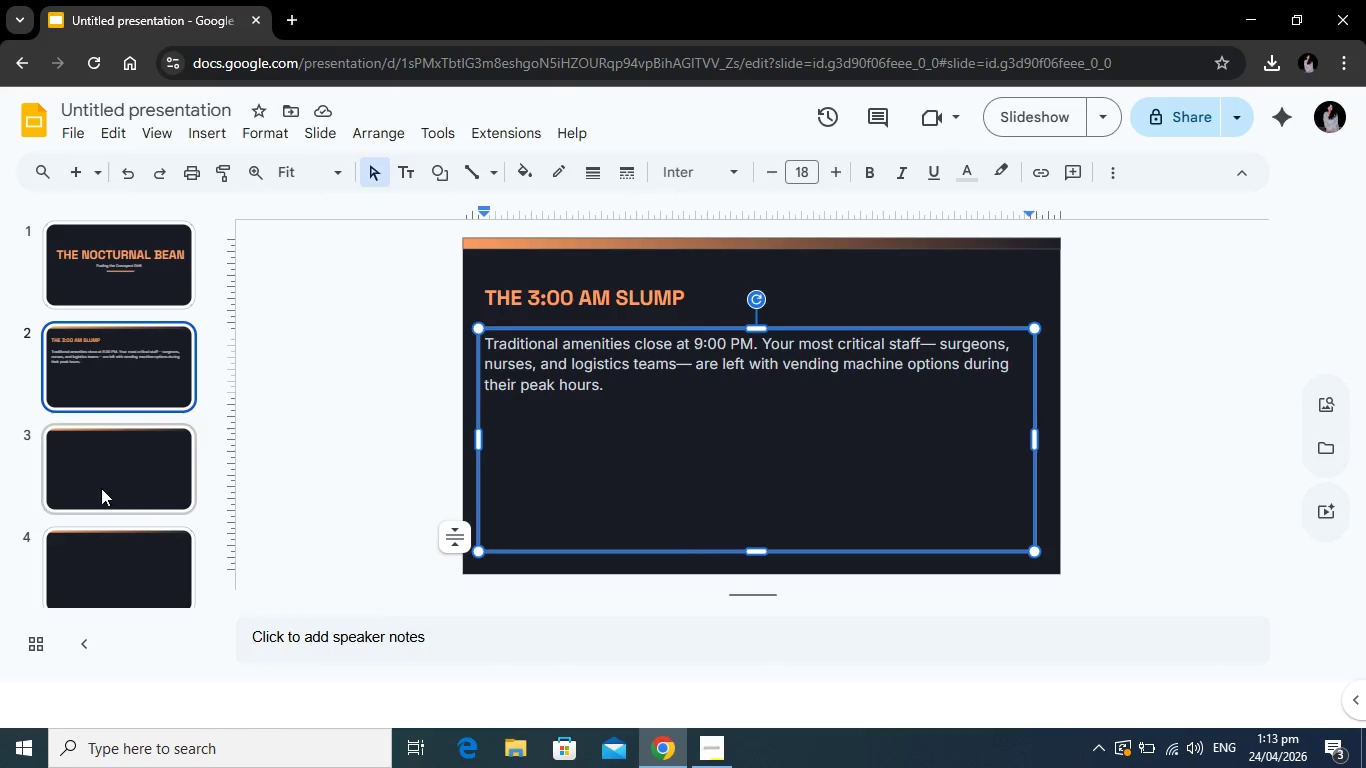 
wait(5.14)
 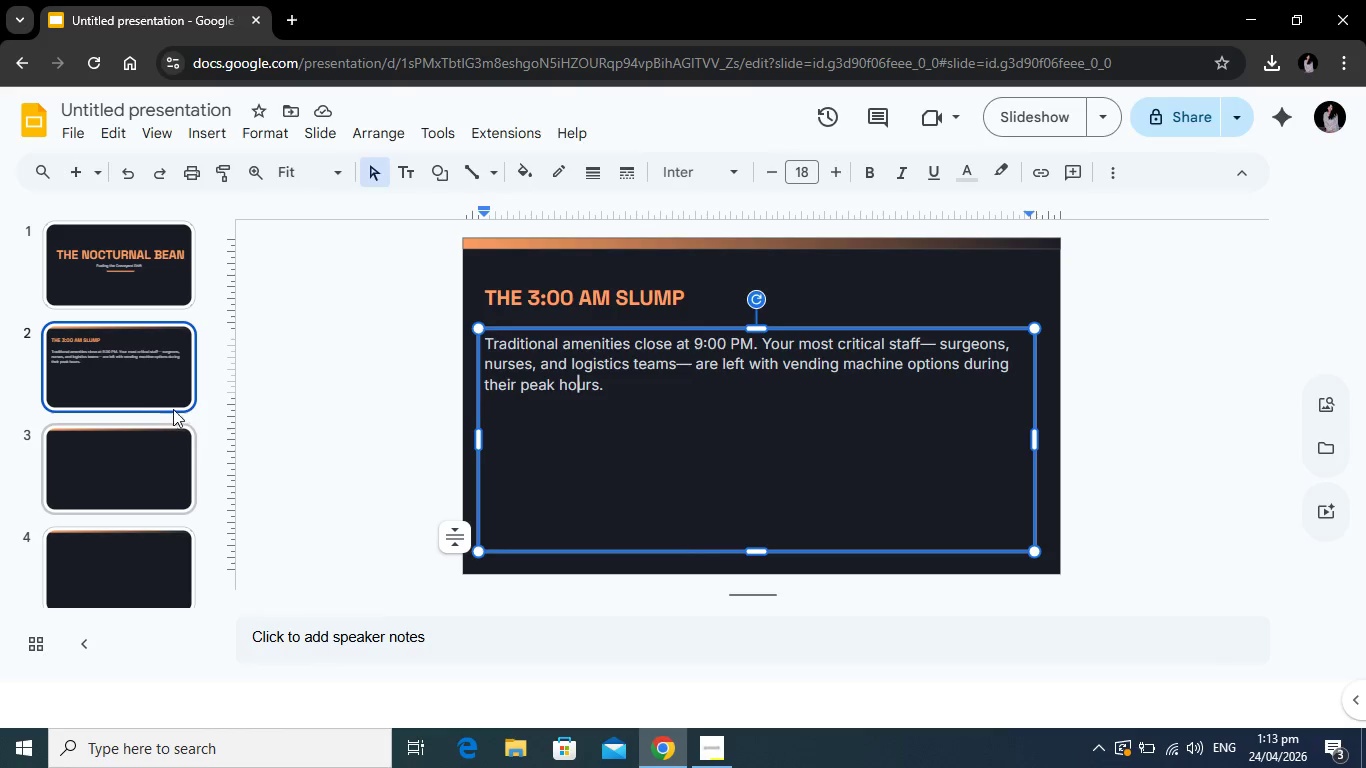 
left_click([106, 479])
 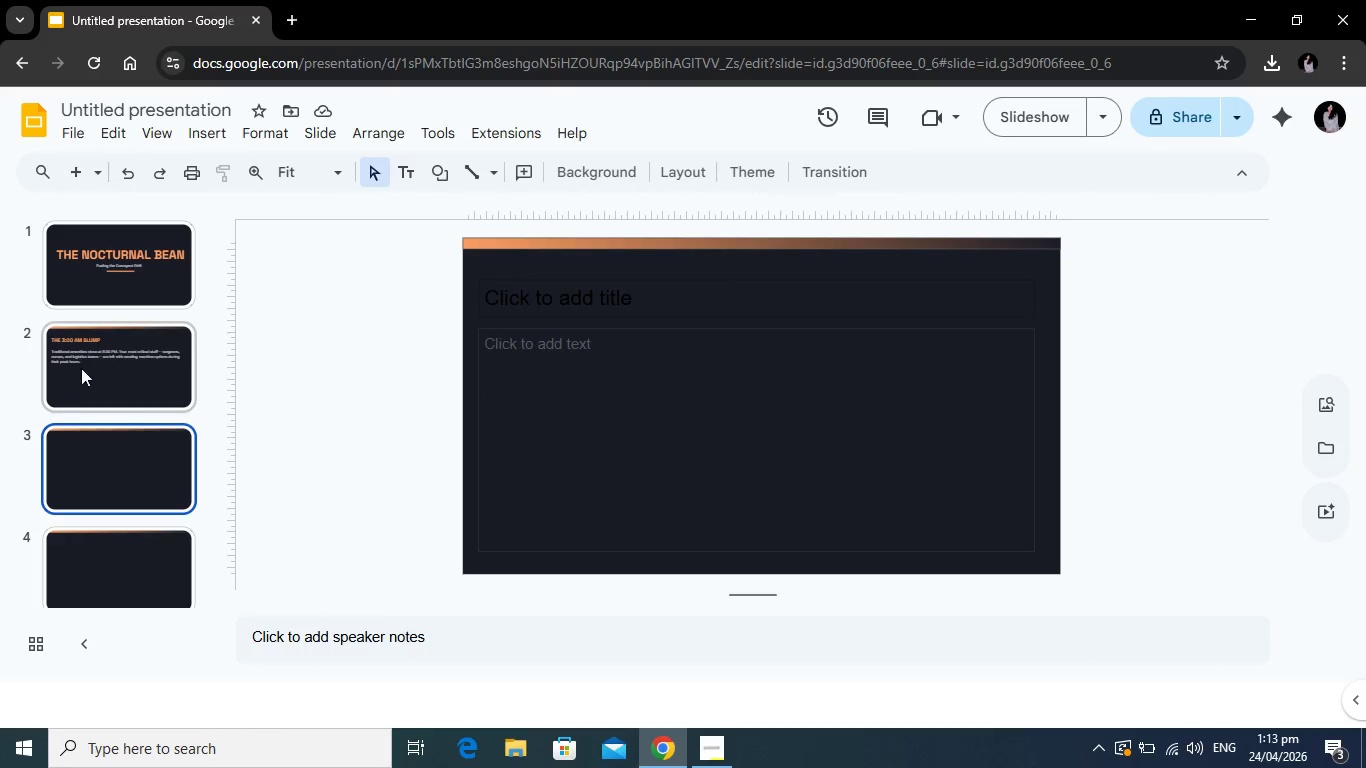 
left_click([87, 365])
 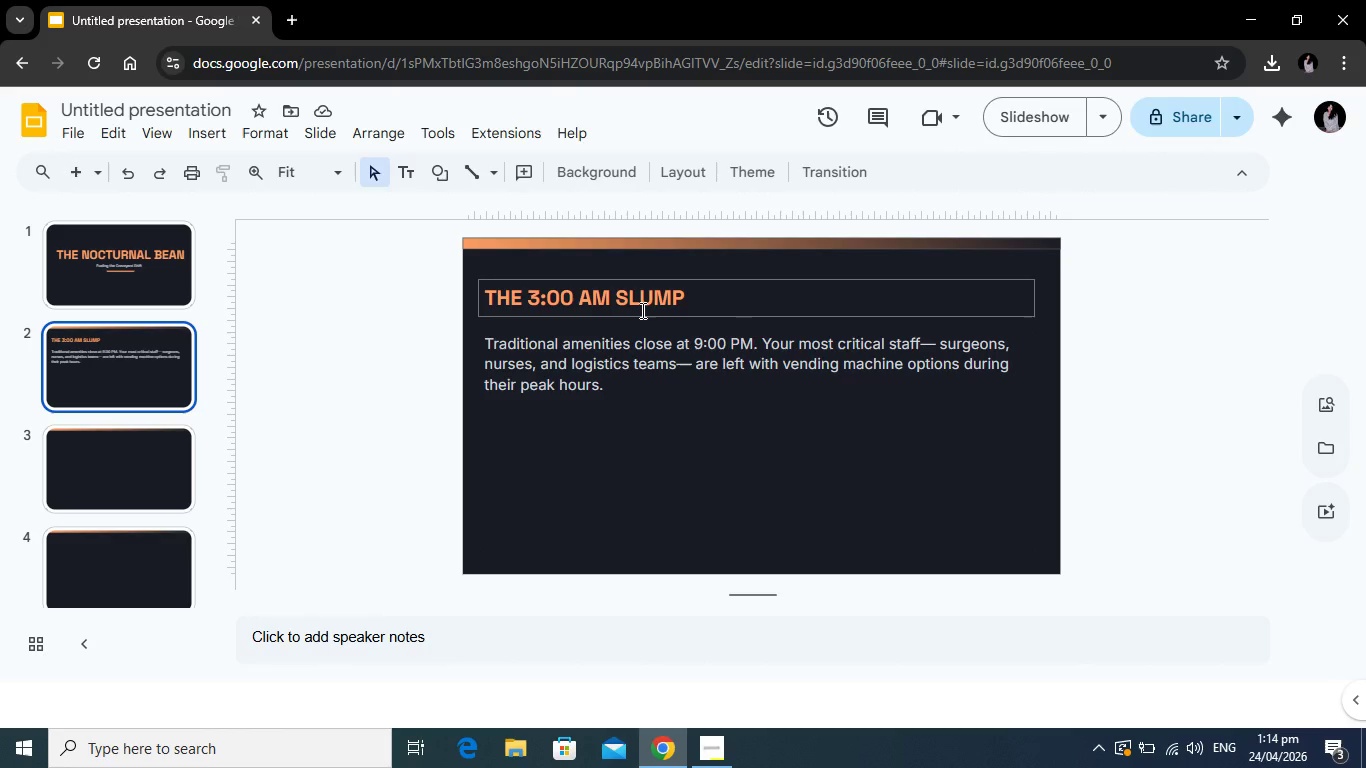 
left_click([641, 310])
 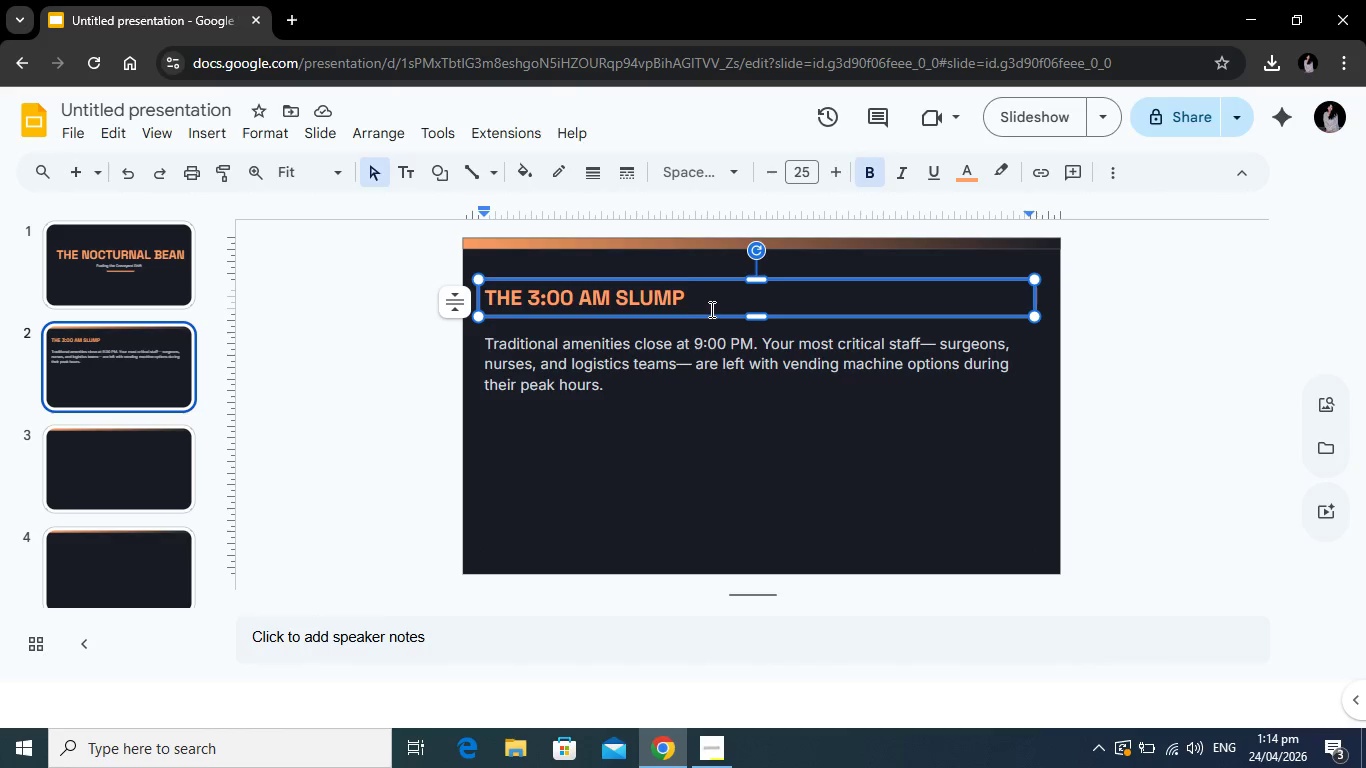 
left_click_drag(start_coordinate=[710, 309], to_coordinate=[482, 309])
 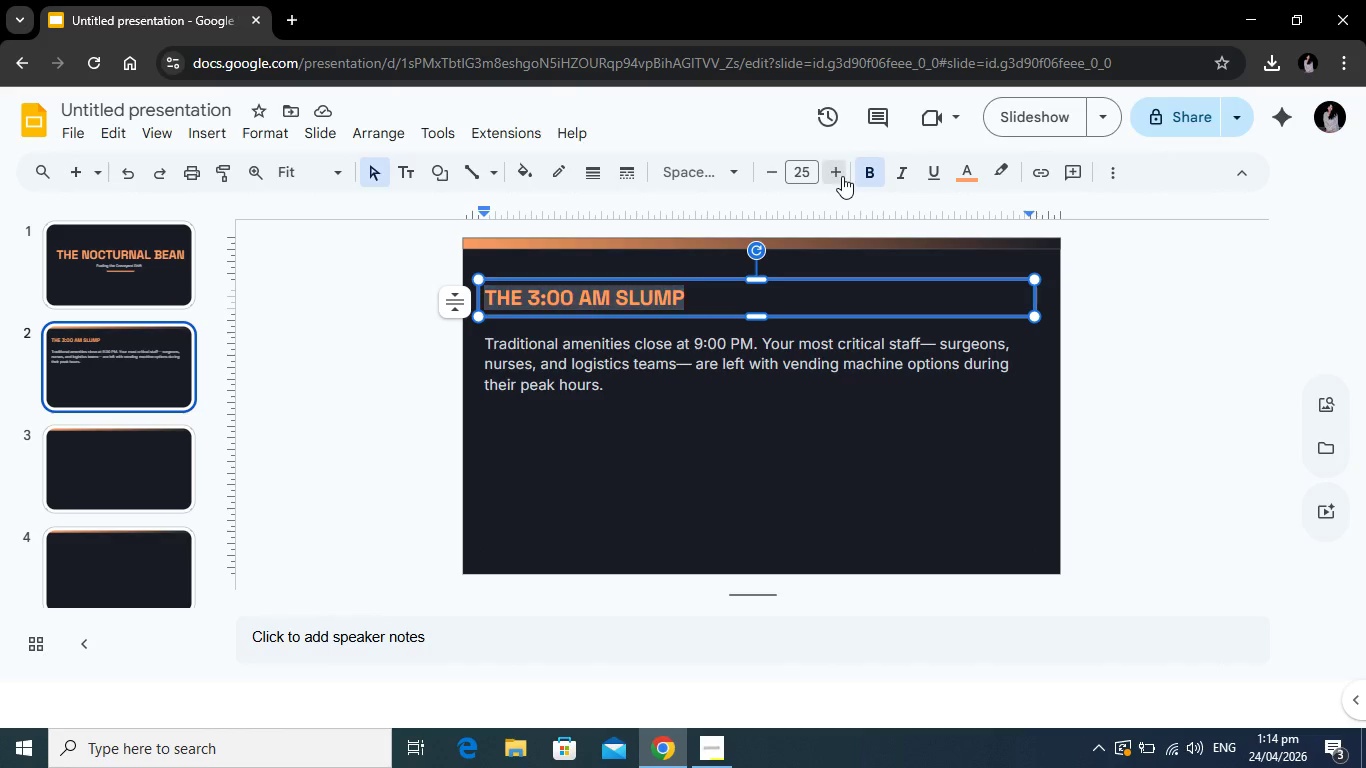 
left_click([842, 176])
 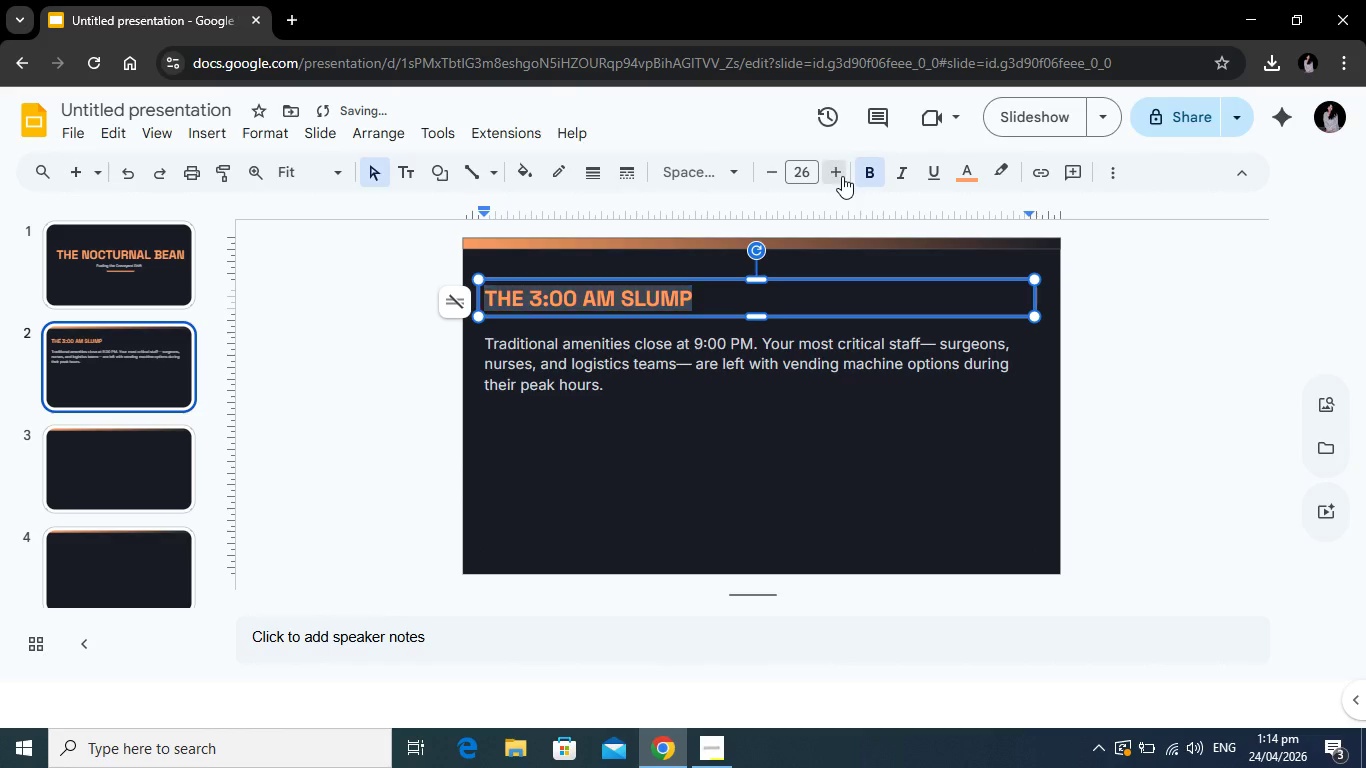 
left_click([842, 176])
 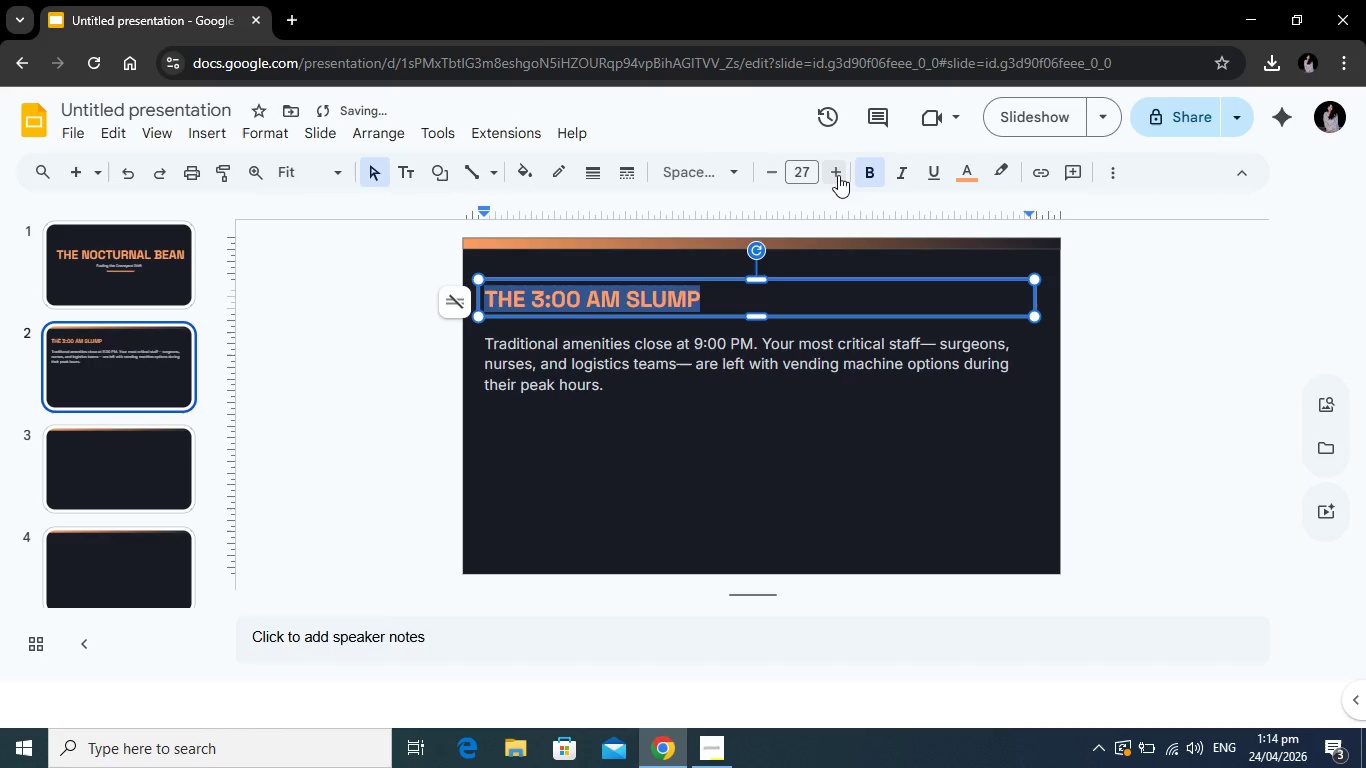 
left_click([838, 175])
 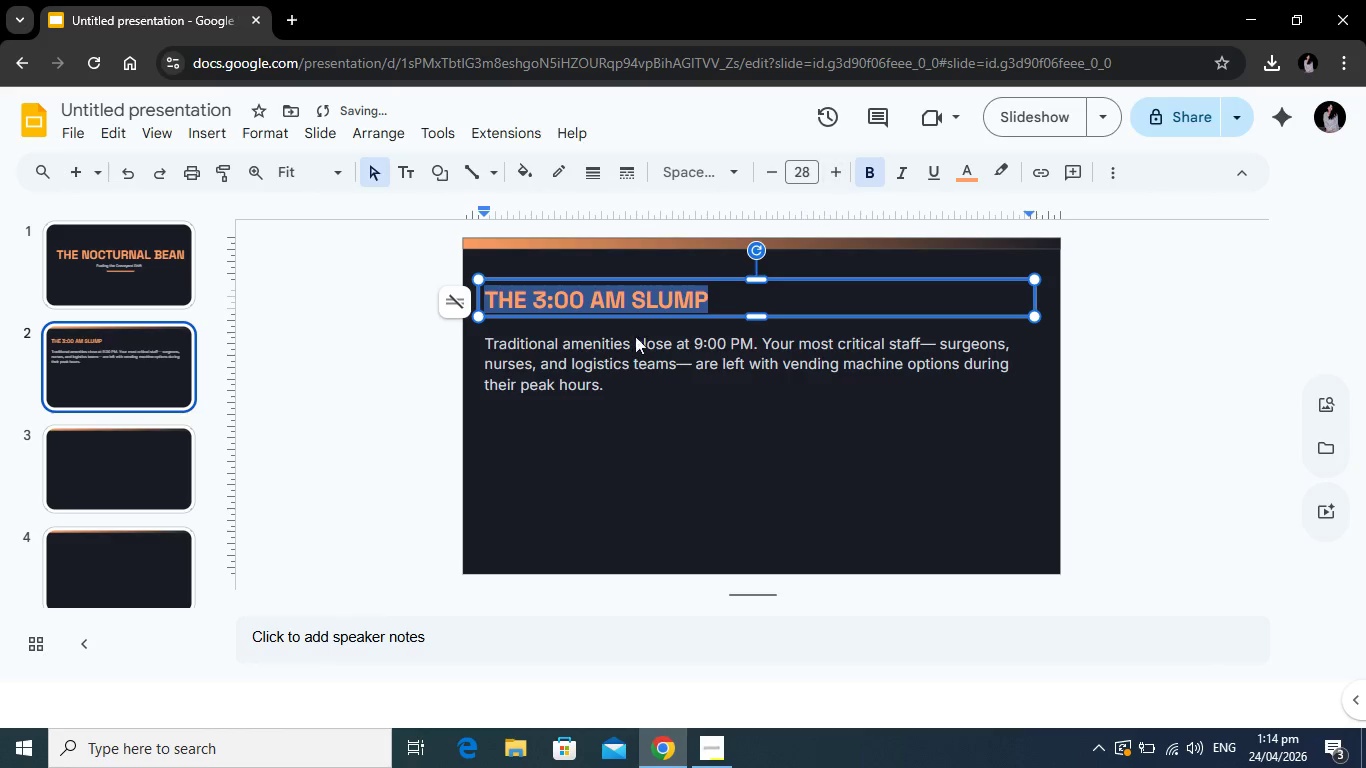 
left_click([636, 371])
 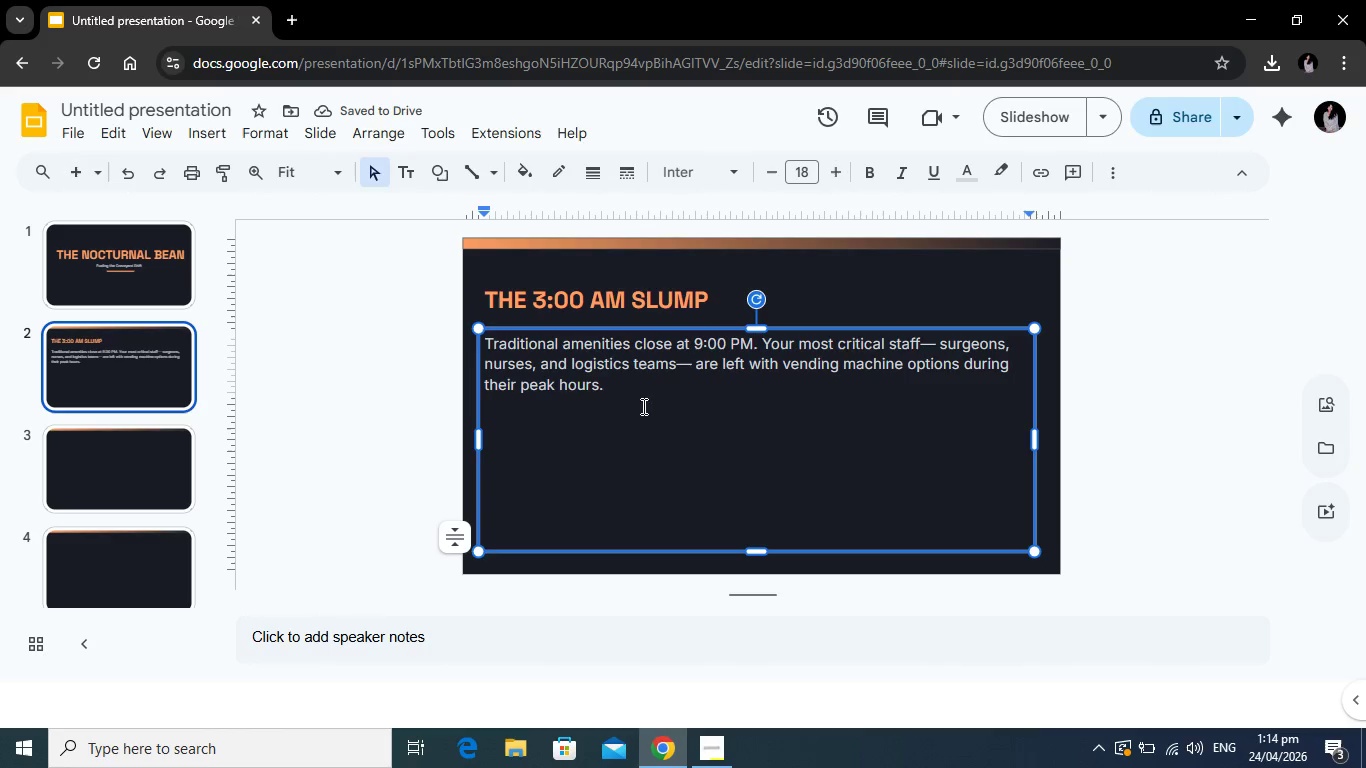 
left_click_drag(start_coordinate=[642, 406], to_coordinate=[478, 345])
 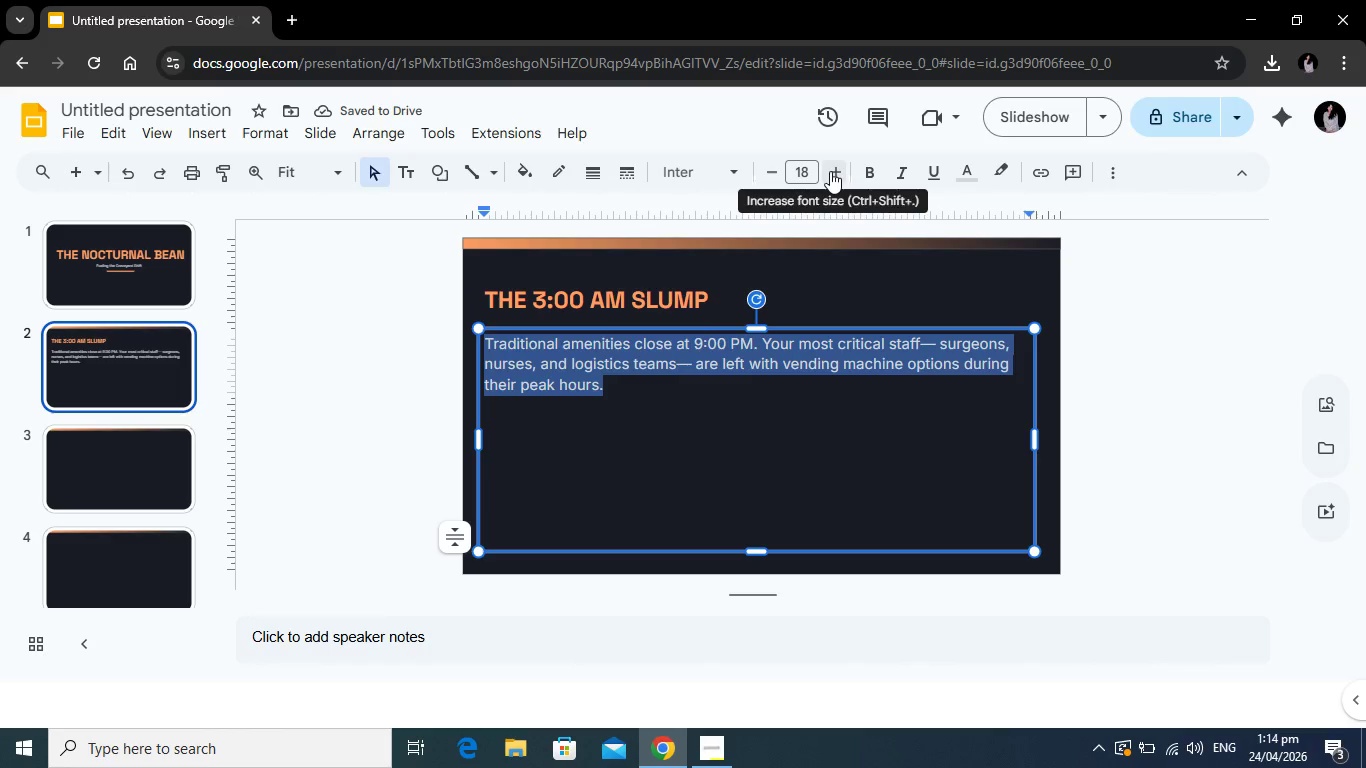 
left_click([830, 171])
 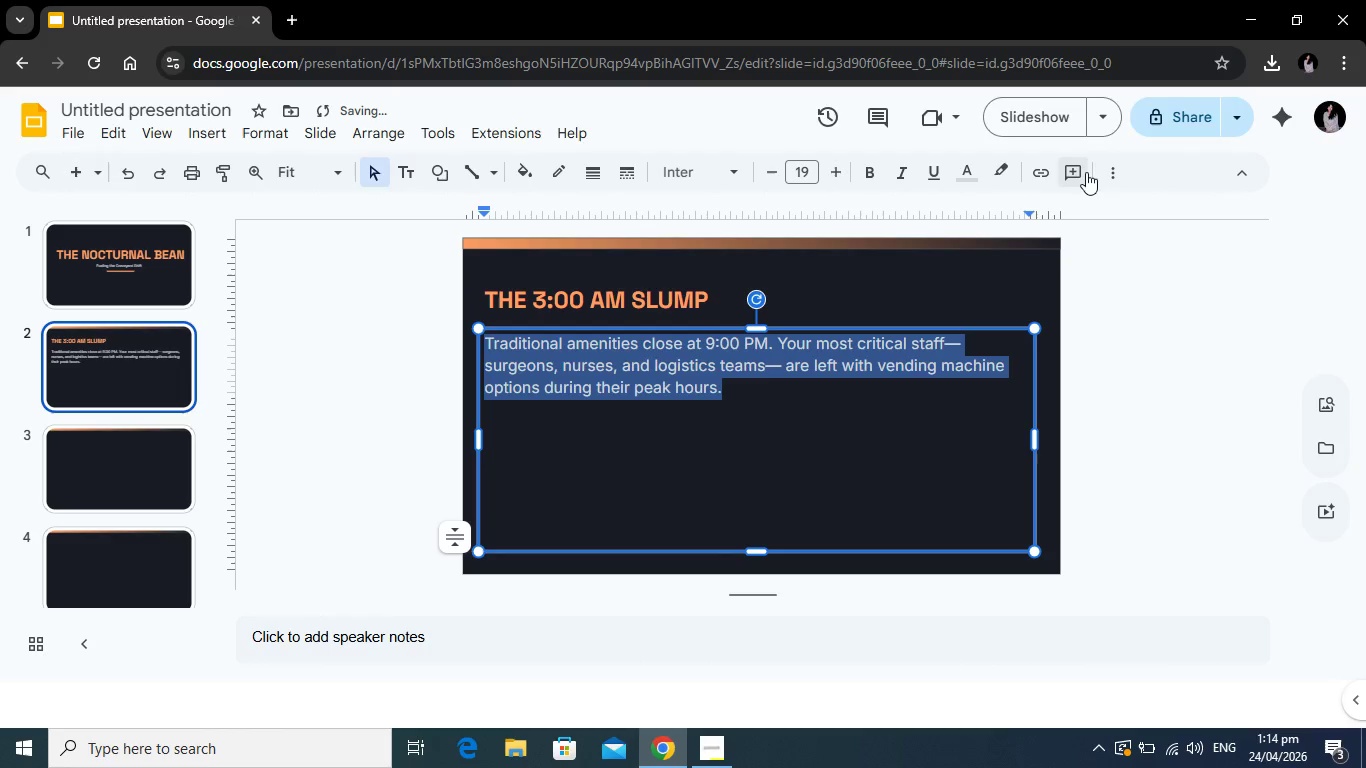 
left_click([1115, 176])
 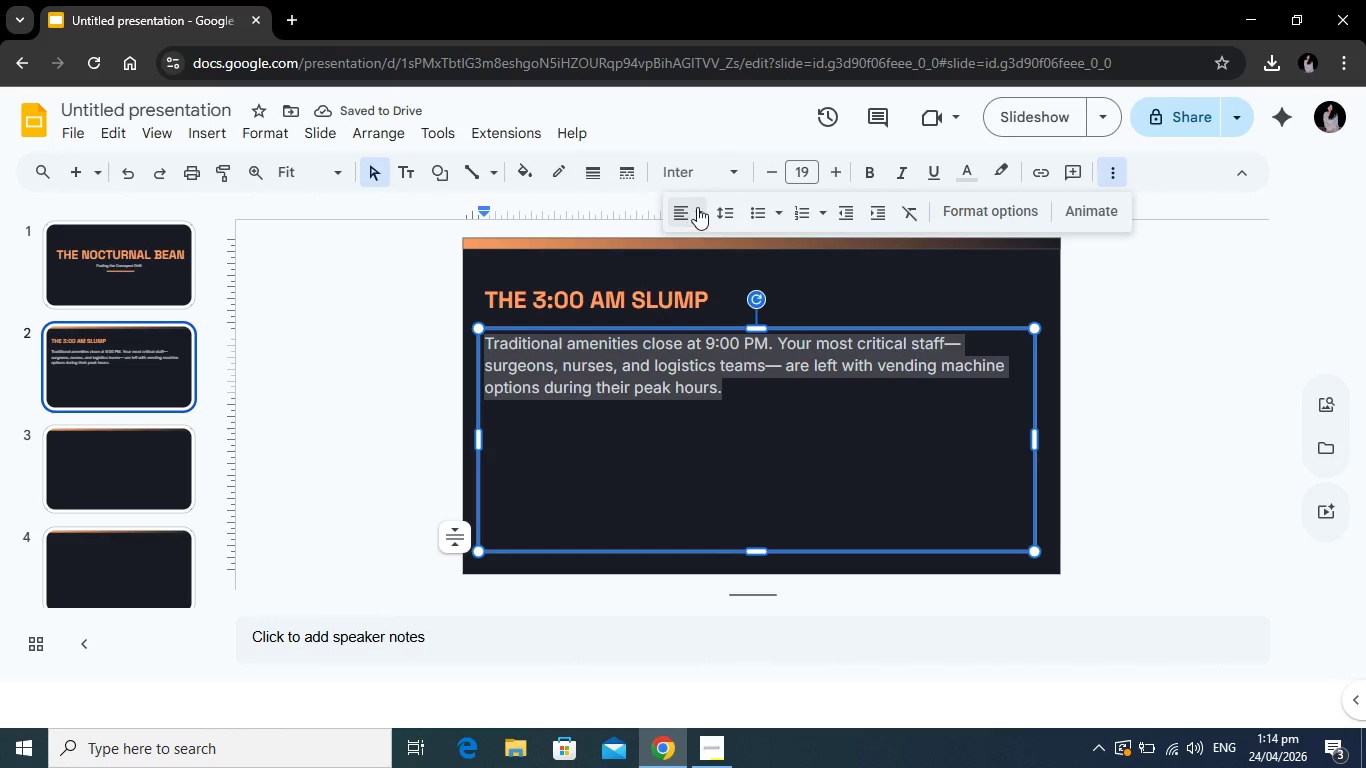 
left_click([698, 206])
 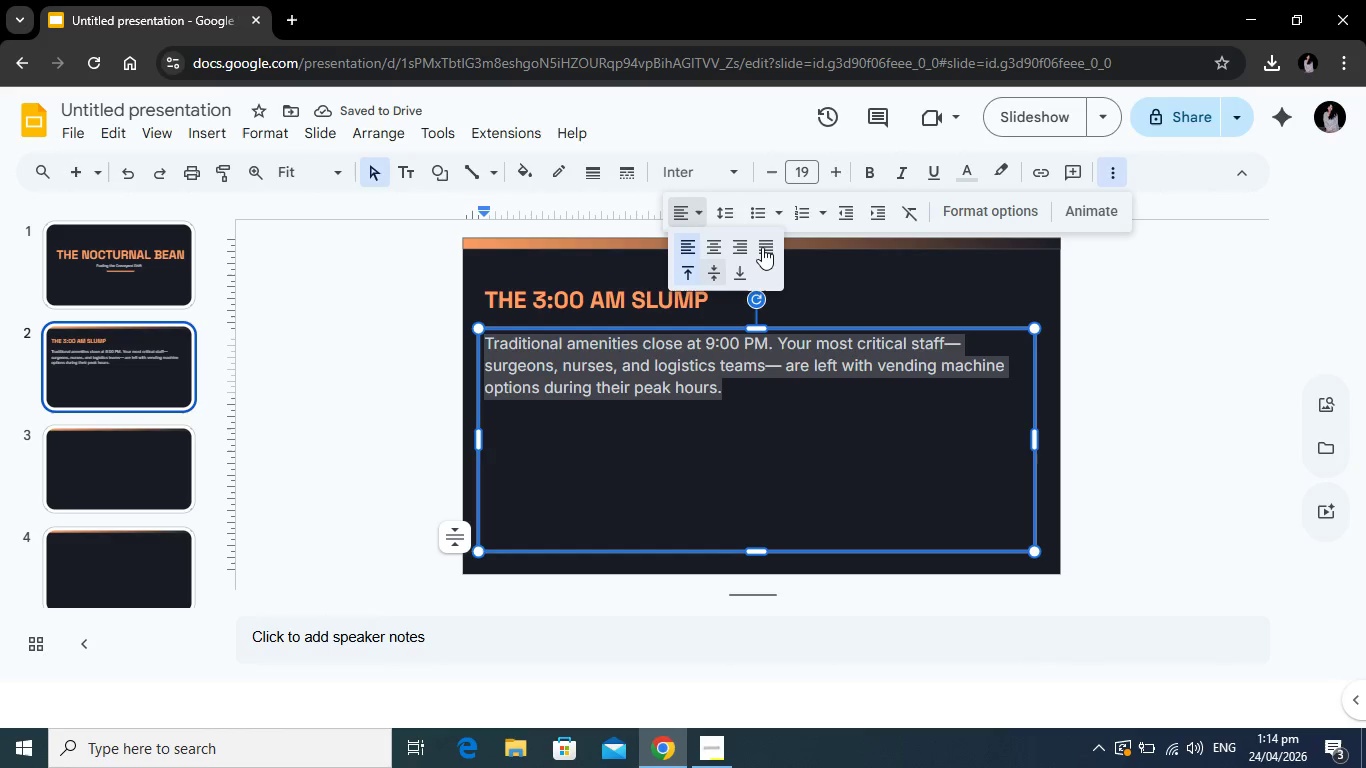 
left_click([762, 247])
 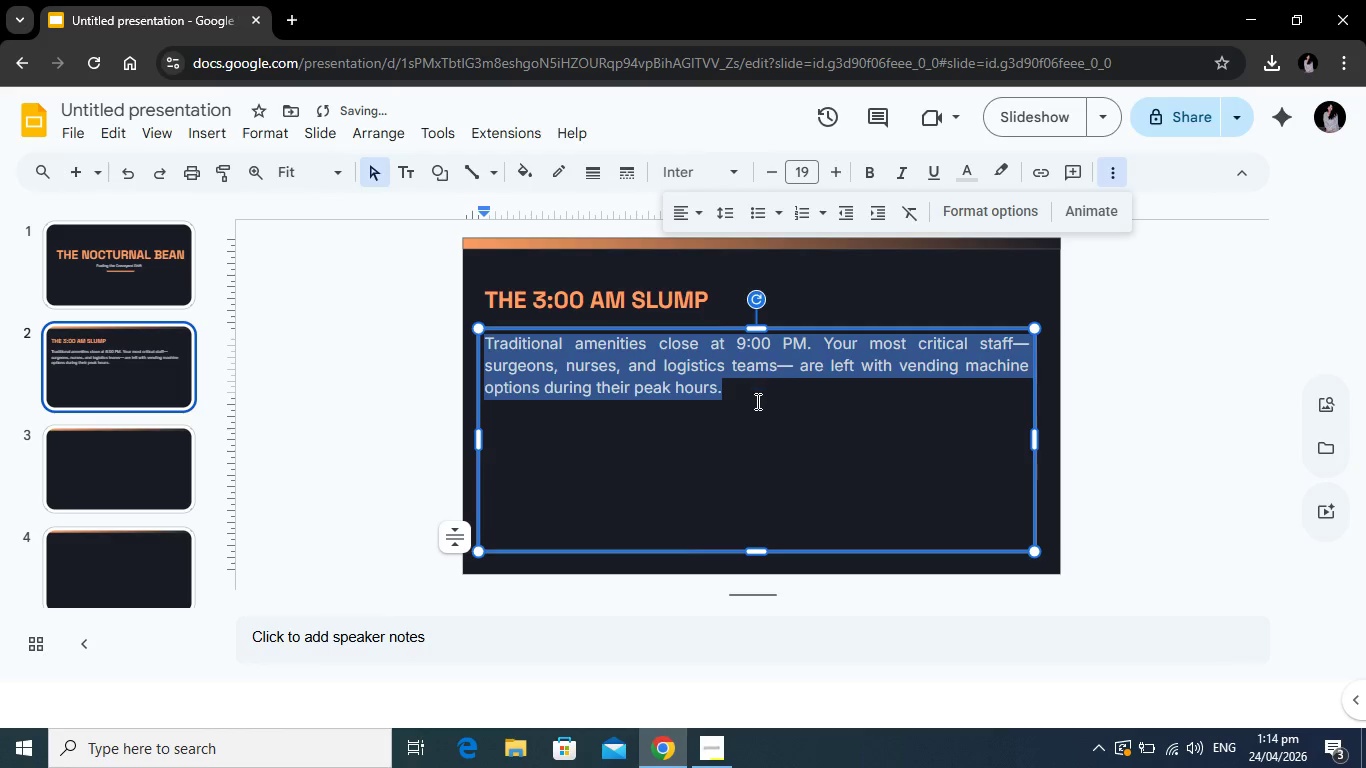 
left_click([756, 402])
 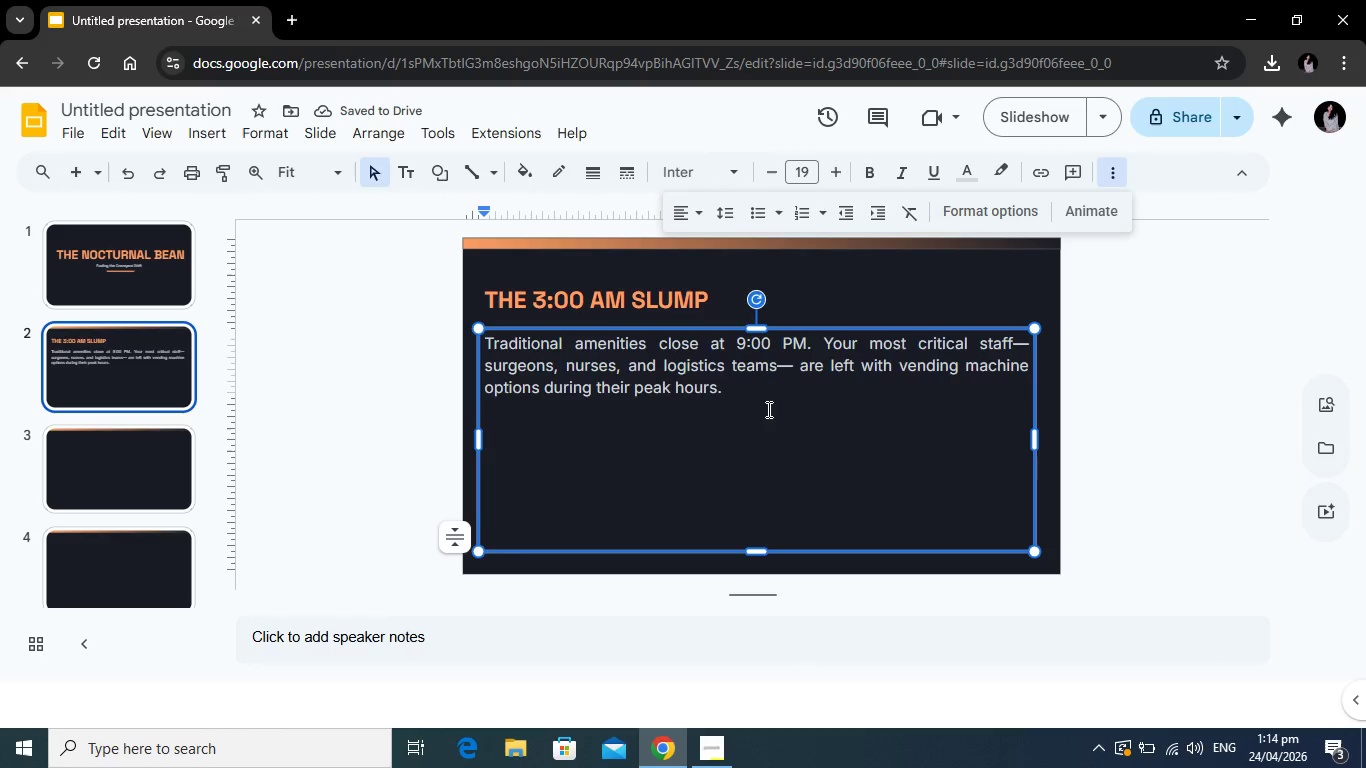 
left_click([153, 489])
 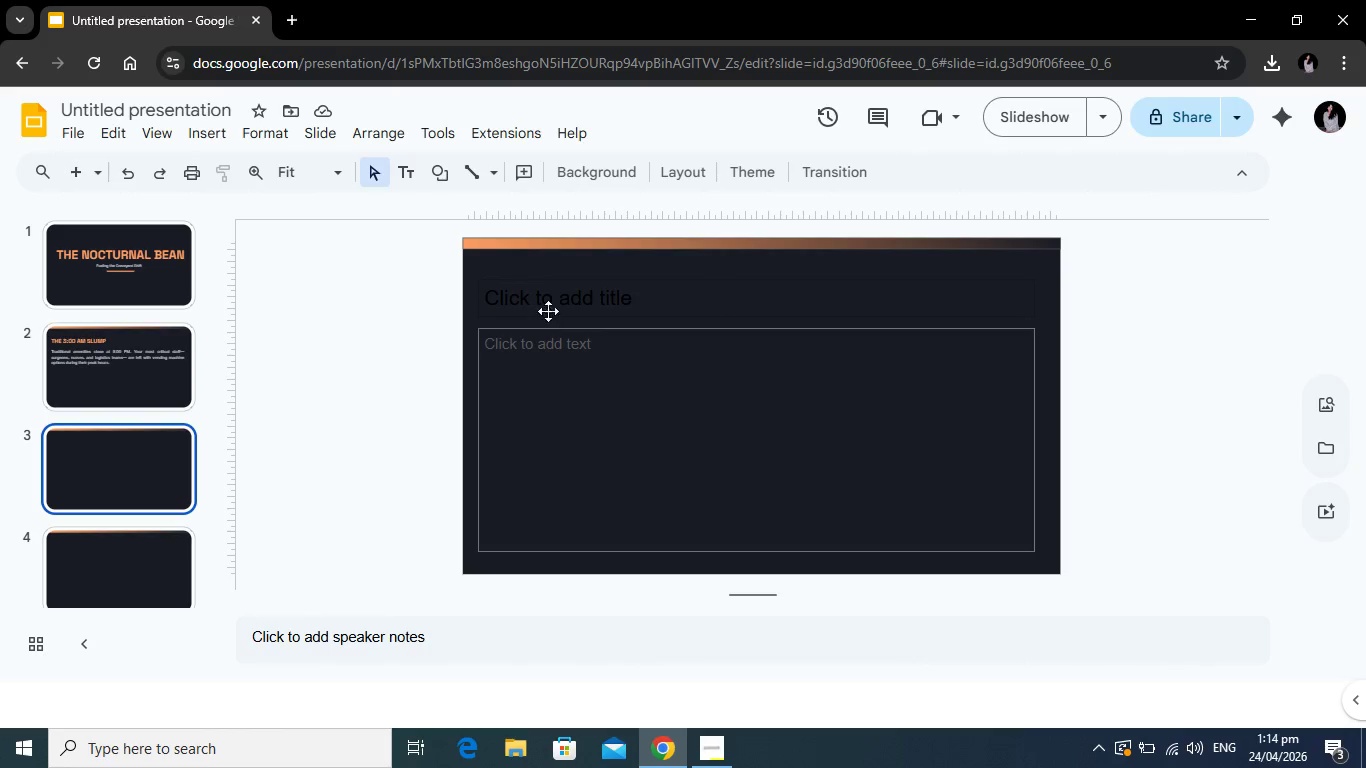 
left_click([548, 305])
 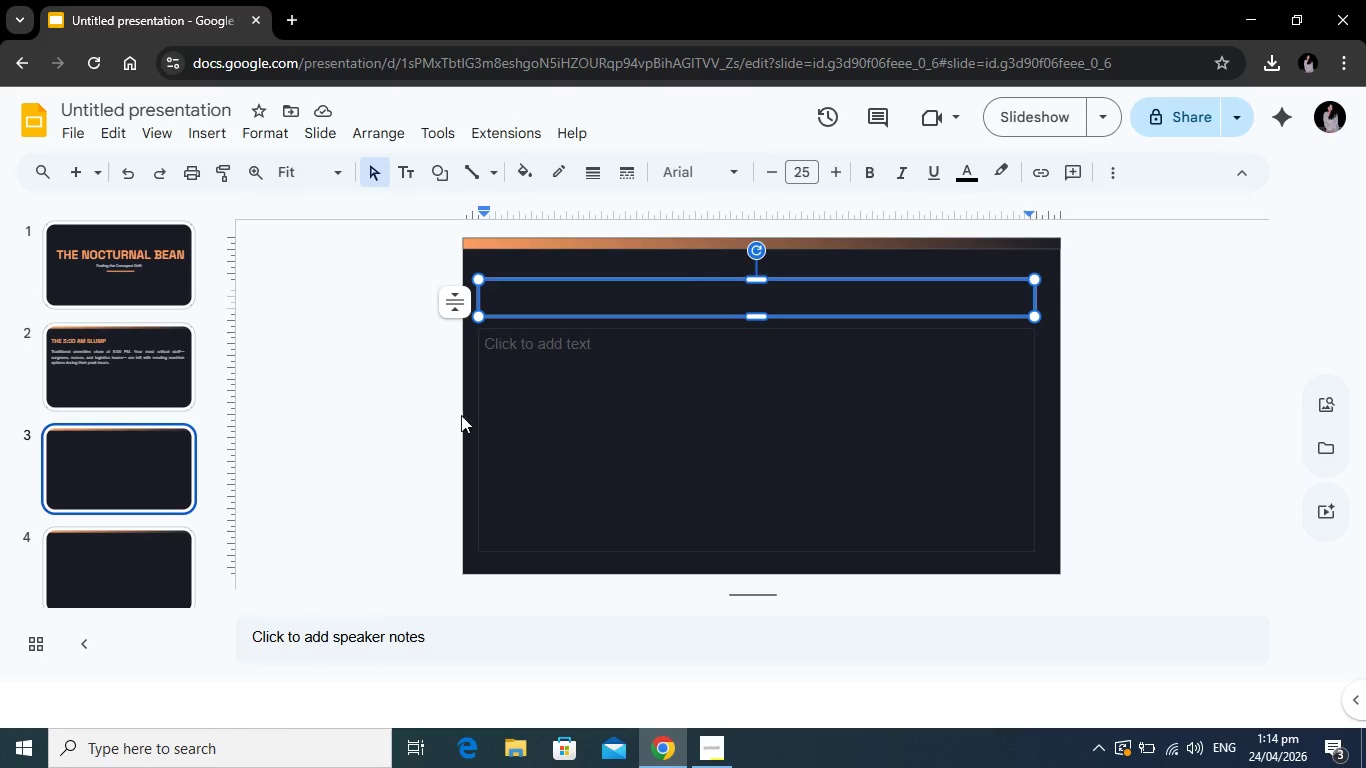 
wait(5.3)
 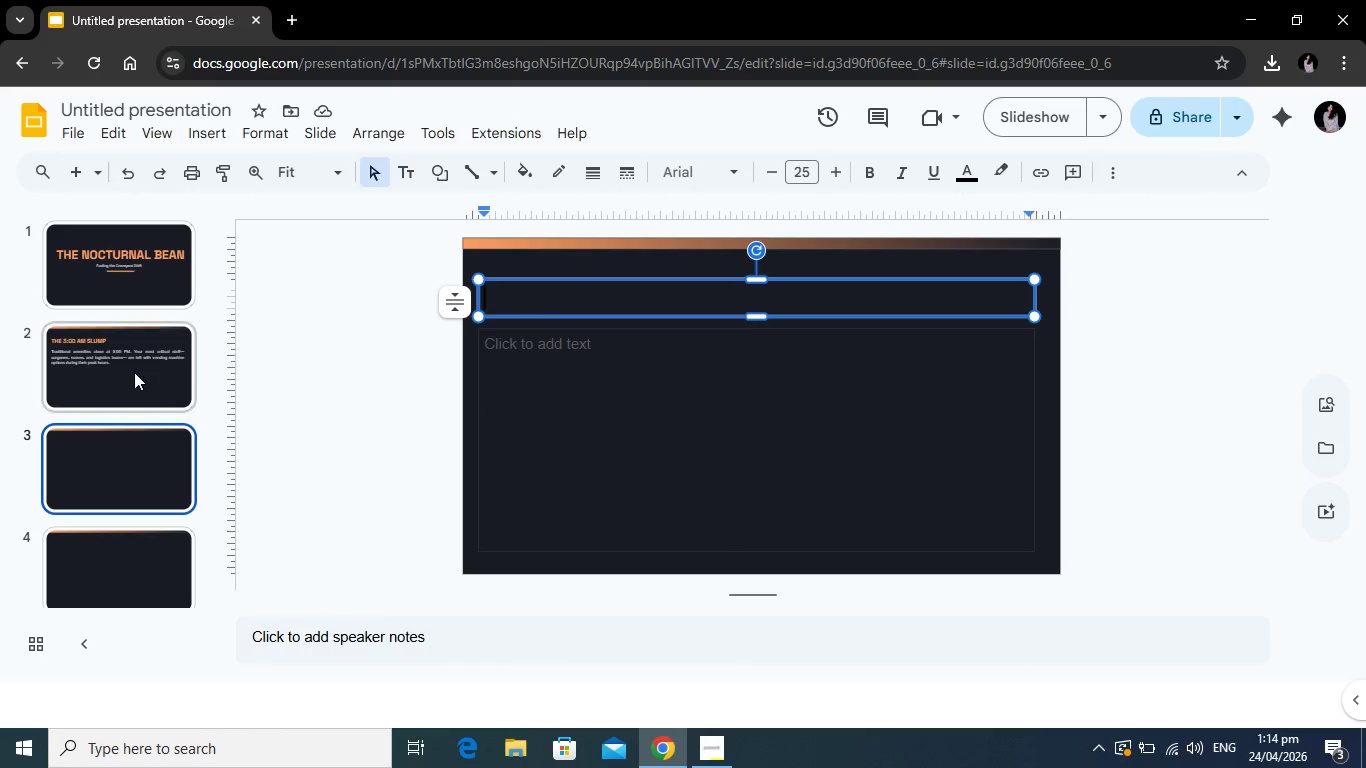 
left_click([564, 404])
 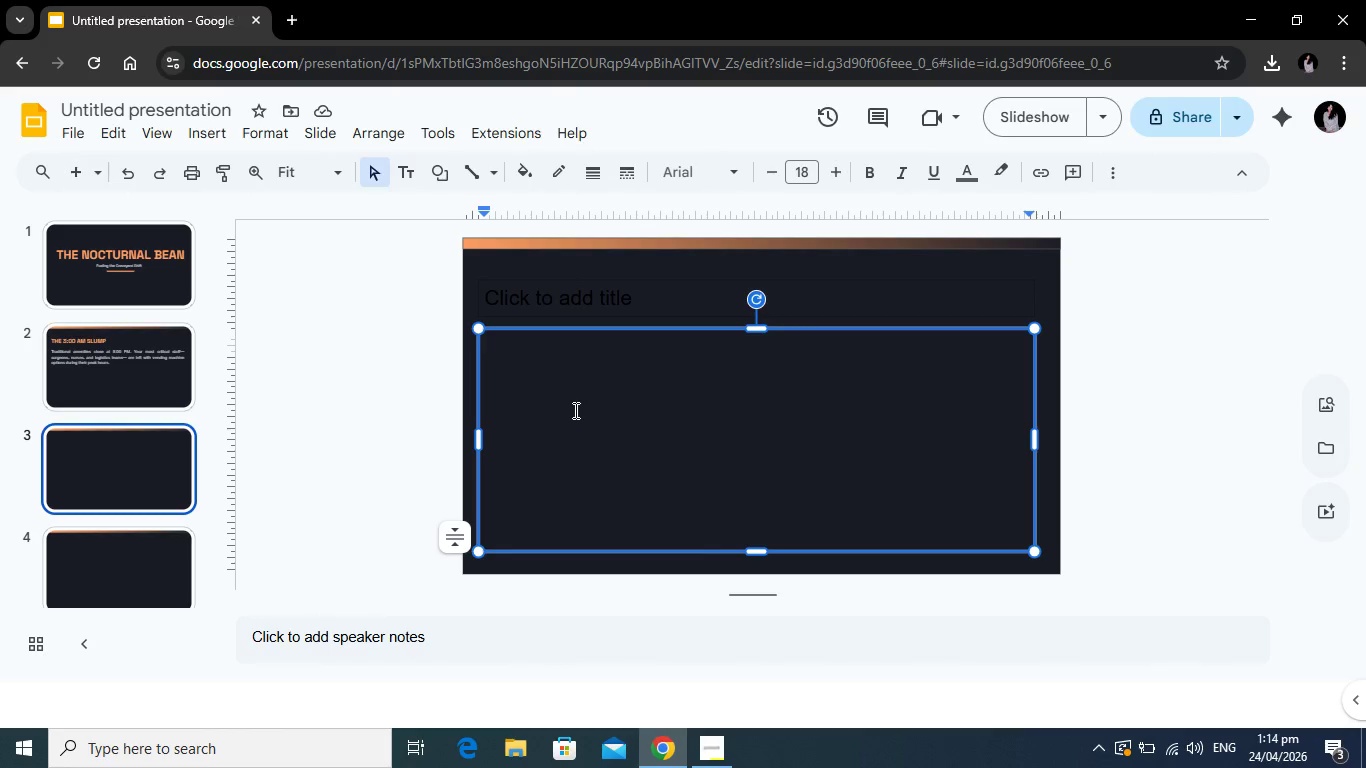 
key(Backspace)
 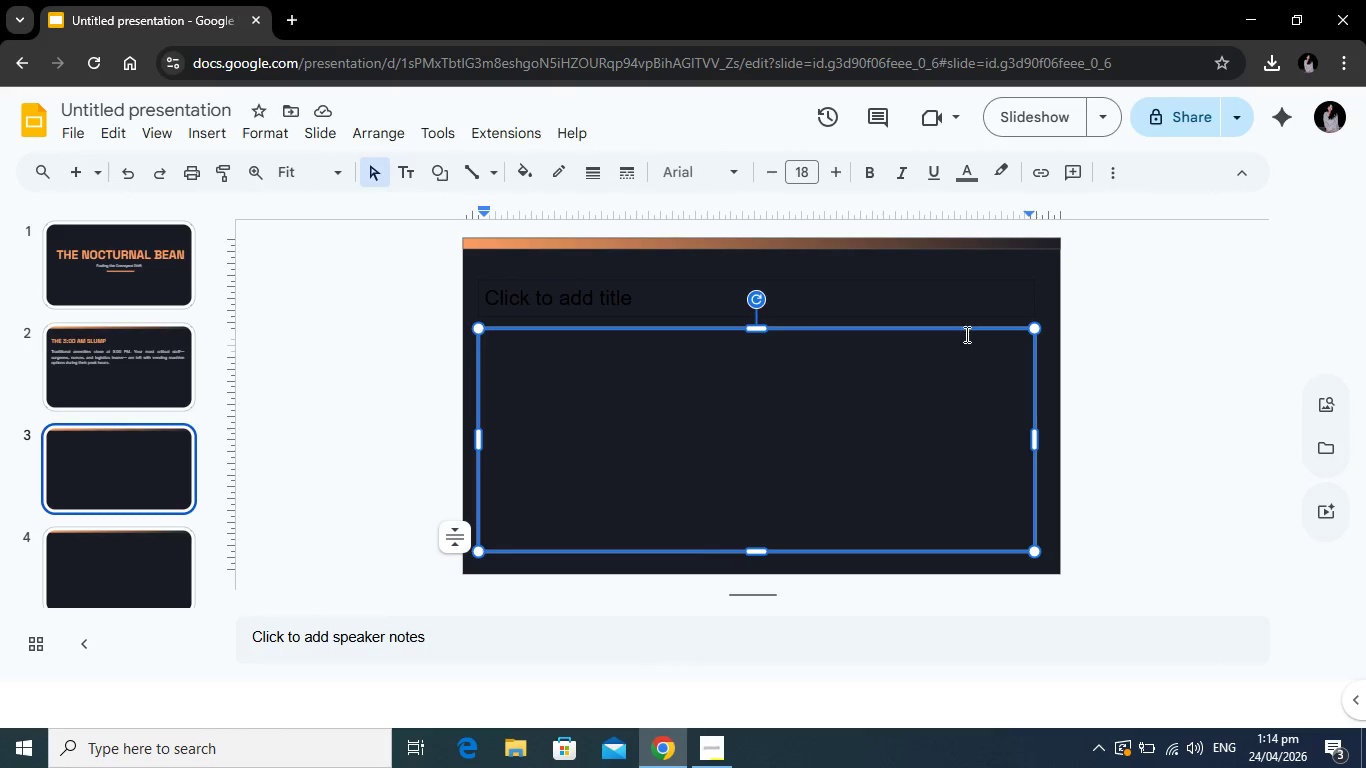 
left_click([965, 328])
 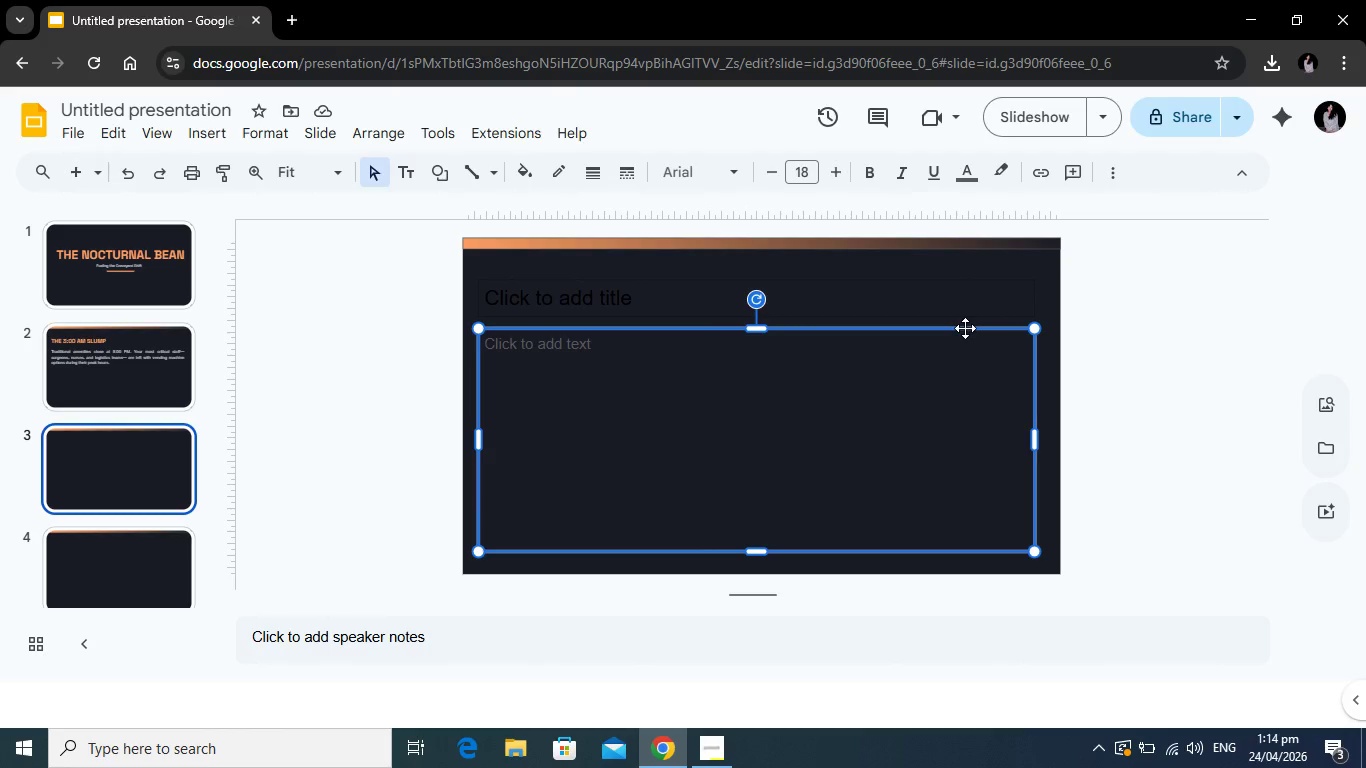 
key(Backspace)
 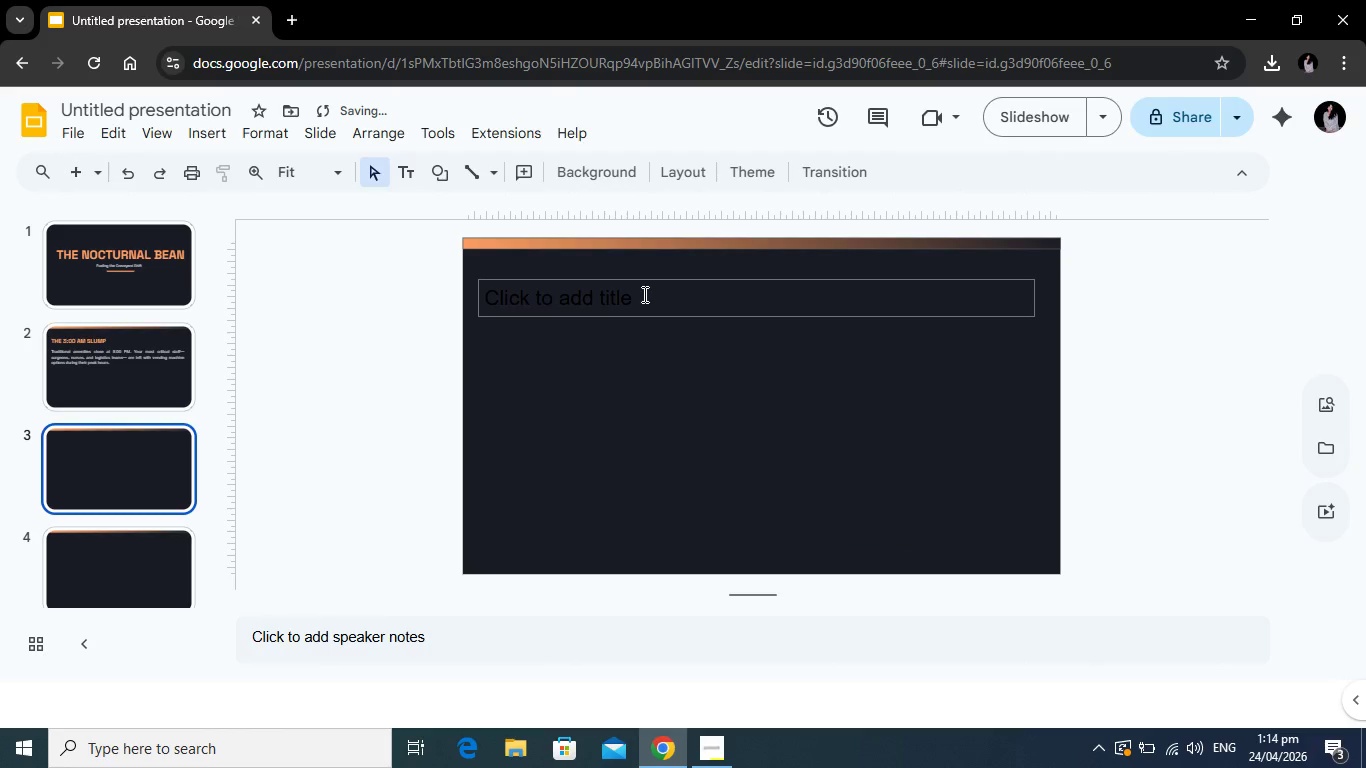 
left_click([643, 294])
 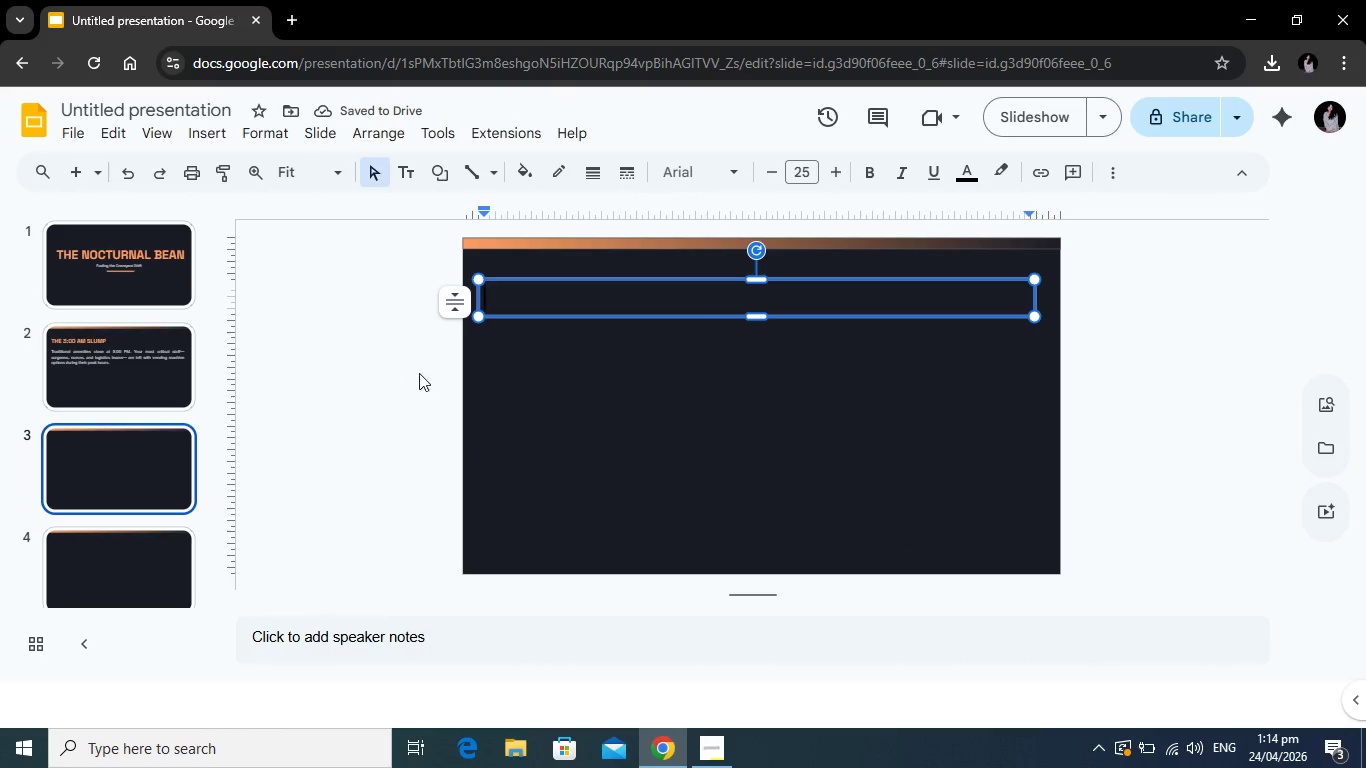 
type(MOBILE BOTANICAL & EXPE)
key(Backspace)
type(RESSO BAR)
 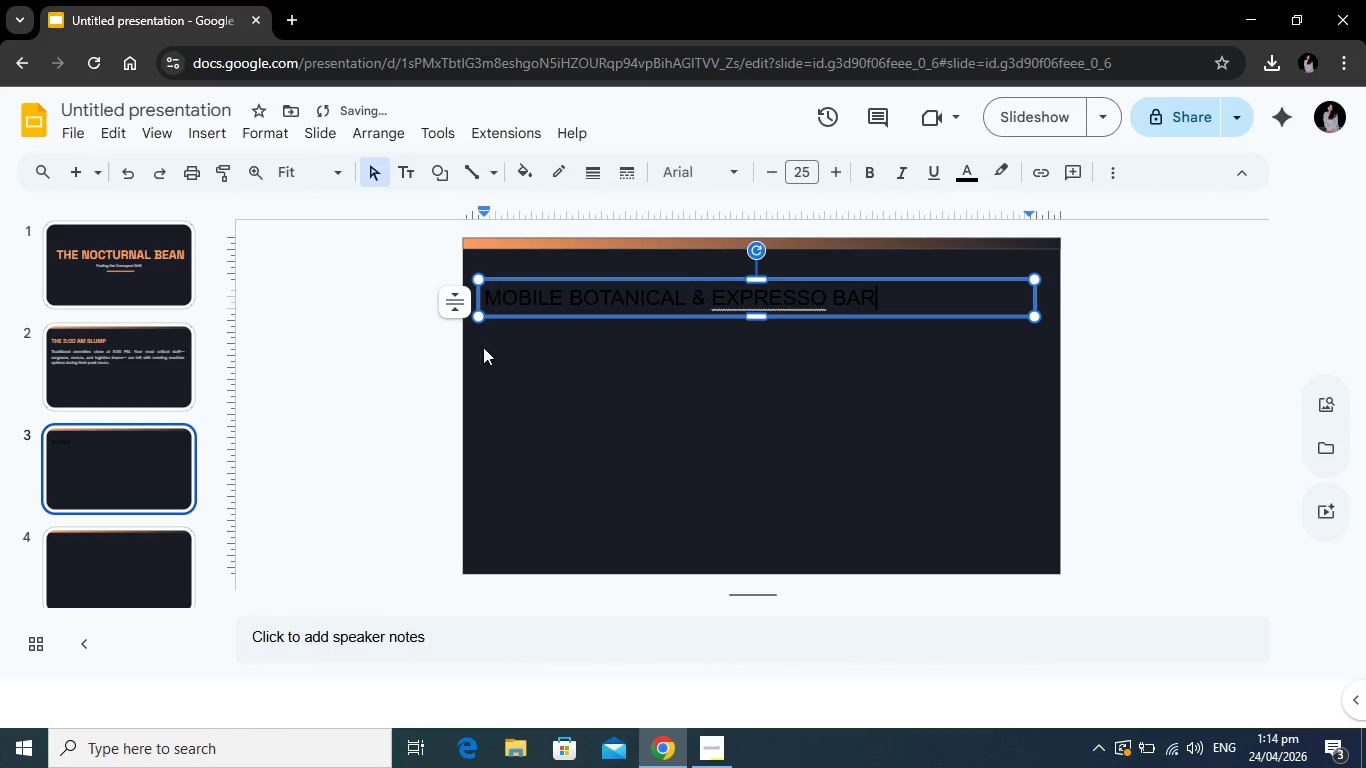 
left_click_drag(start_coordinate=[895, 296], to_coordinate=[480, 295])
 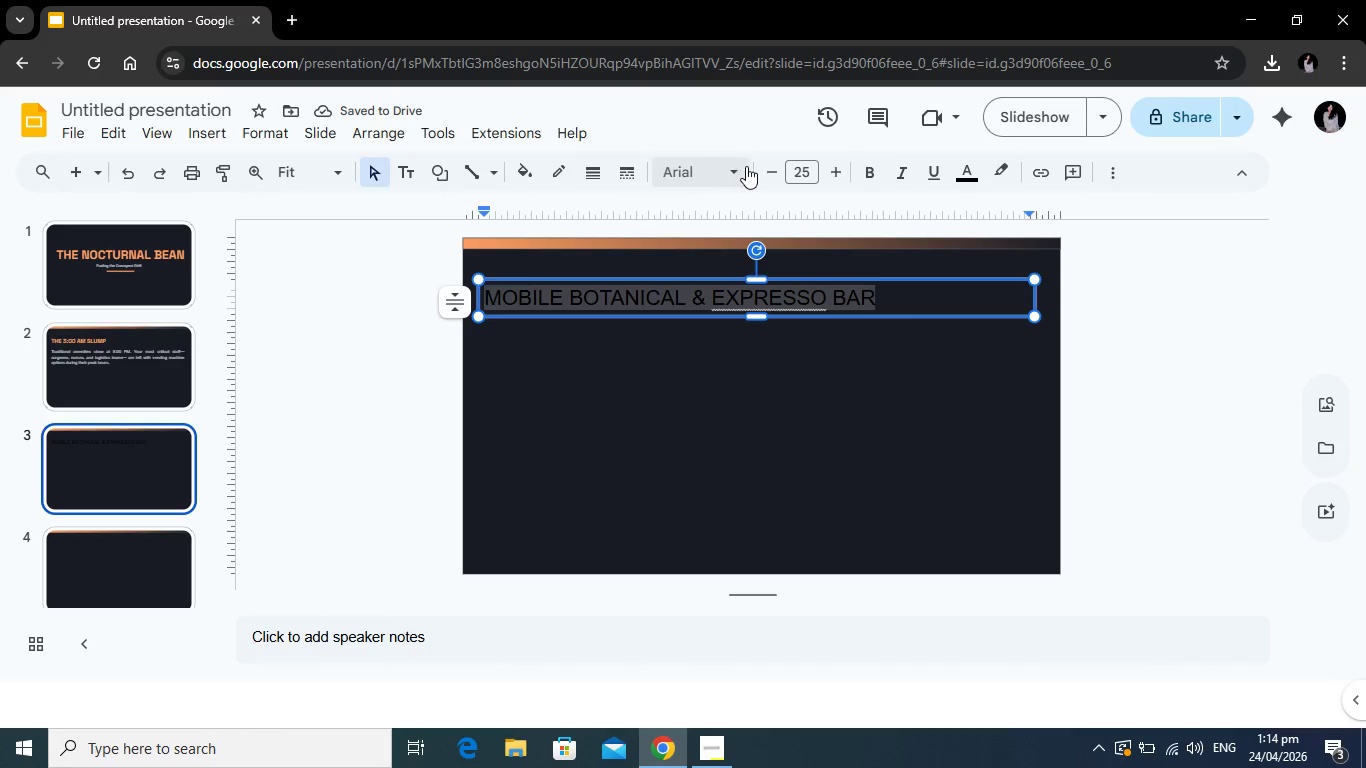 
left_click([746, 166])
 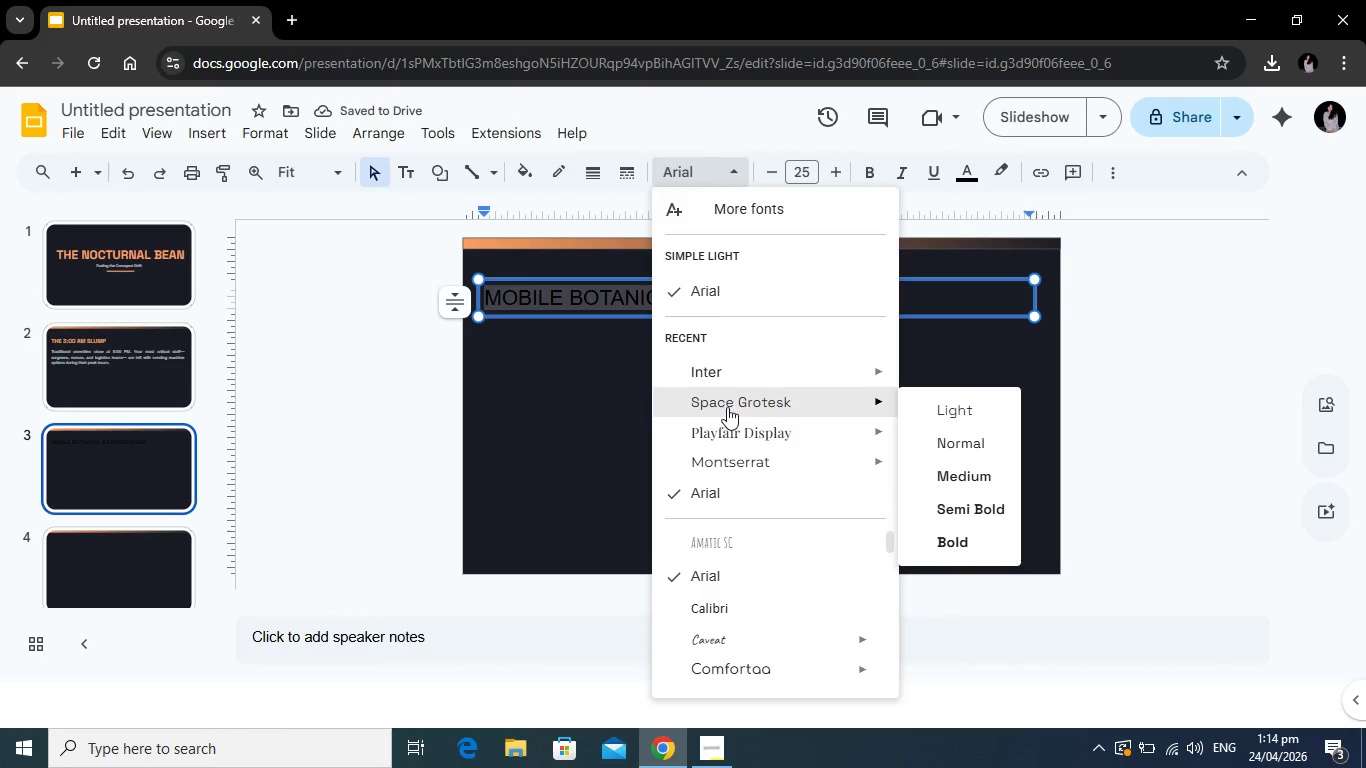 
left_click([727, 407])
 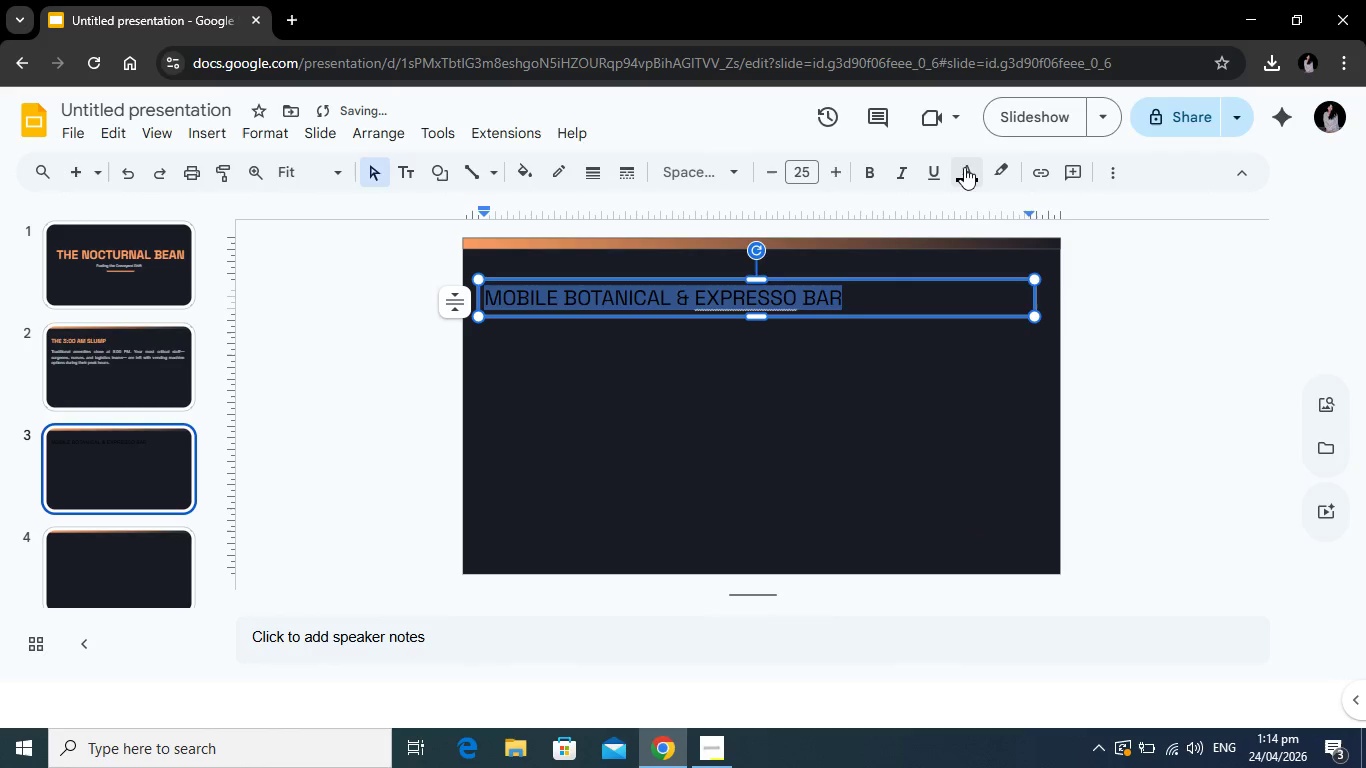 
left_click([965, 167])
 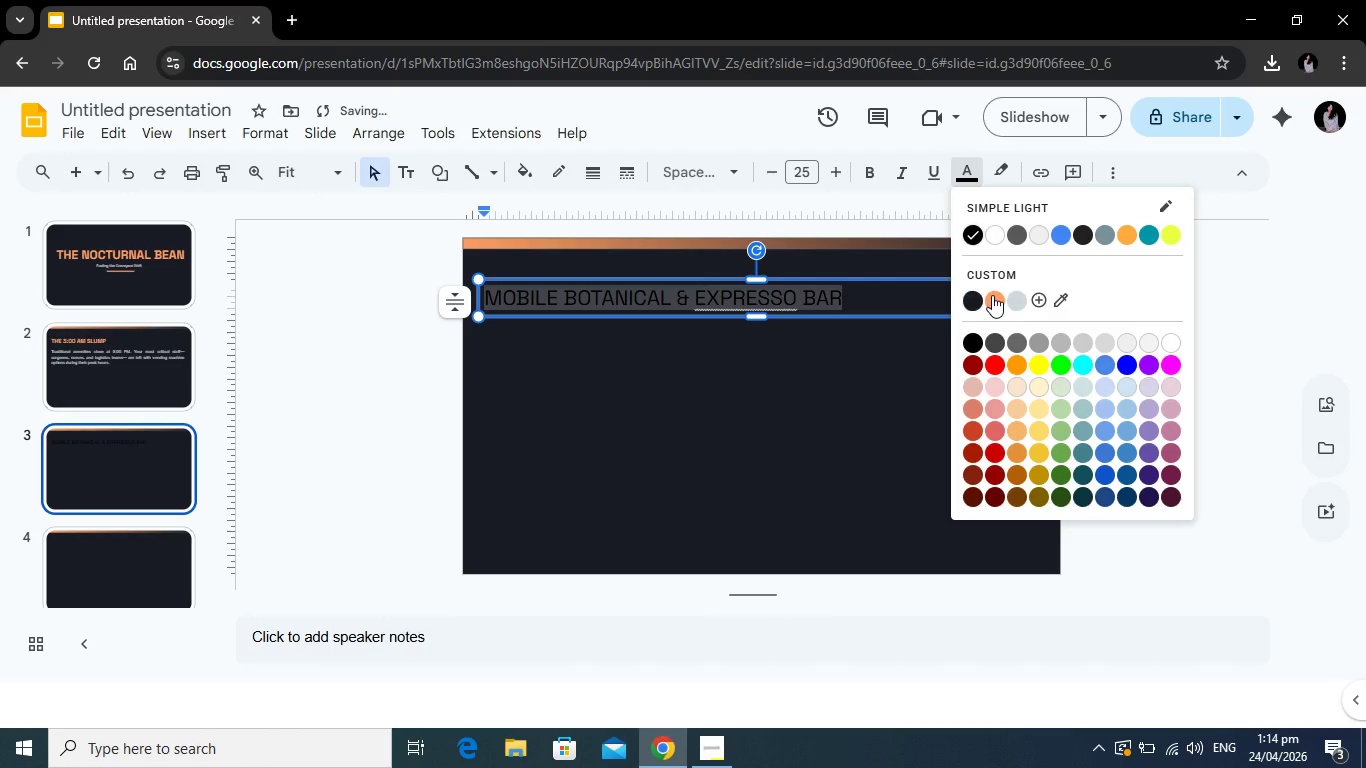 
left_click([992, 295])
 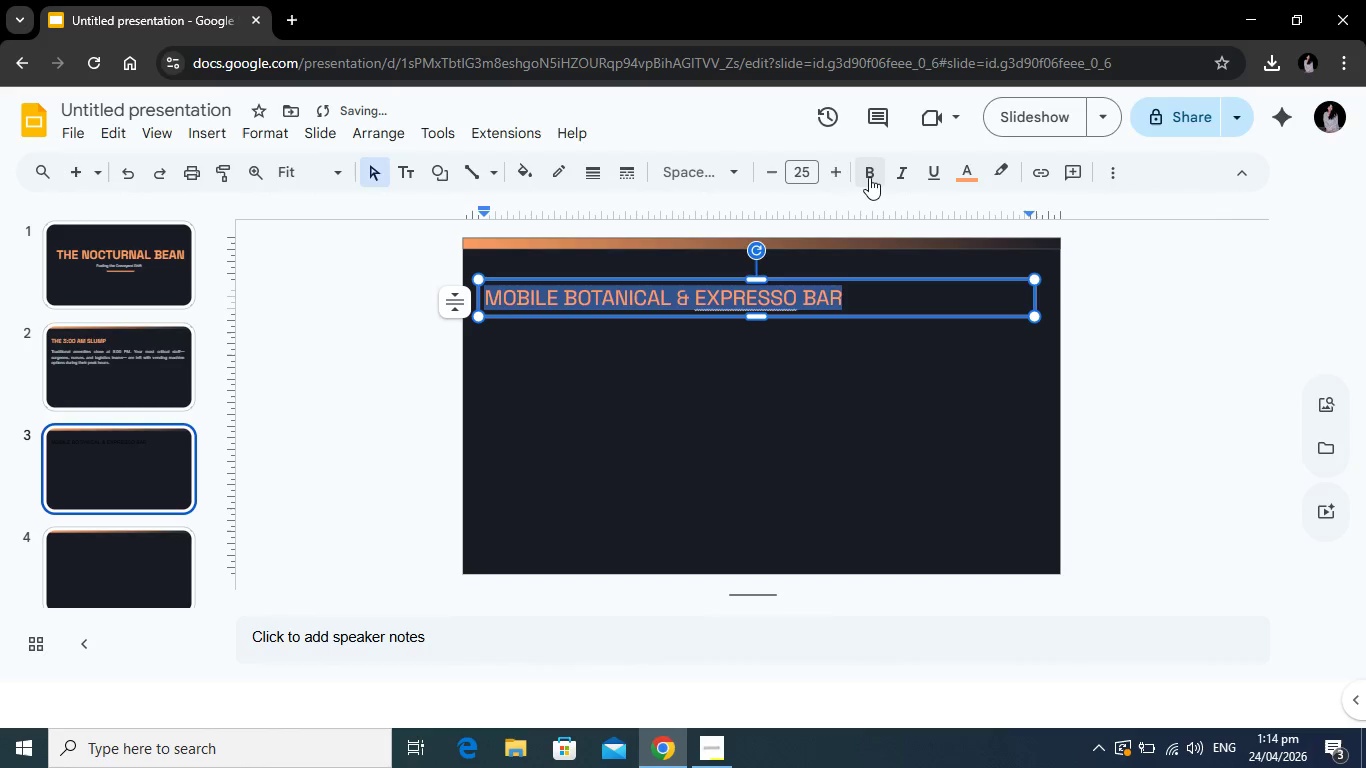 
left_click([869, 177])
 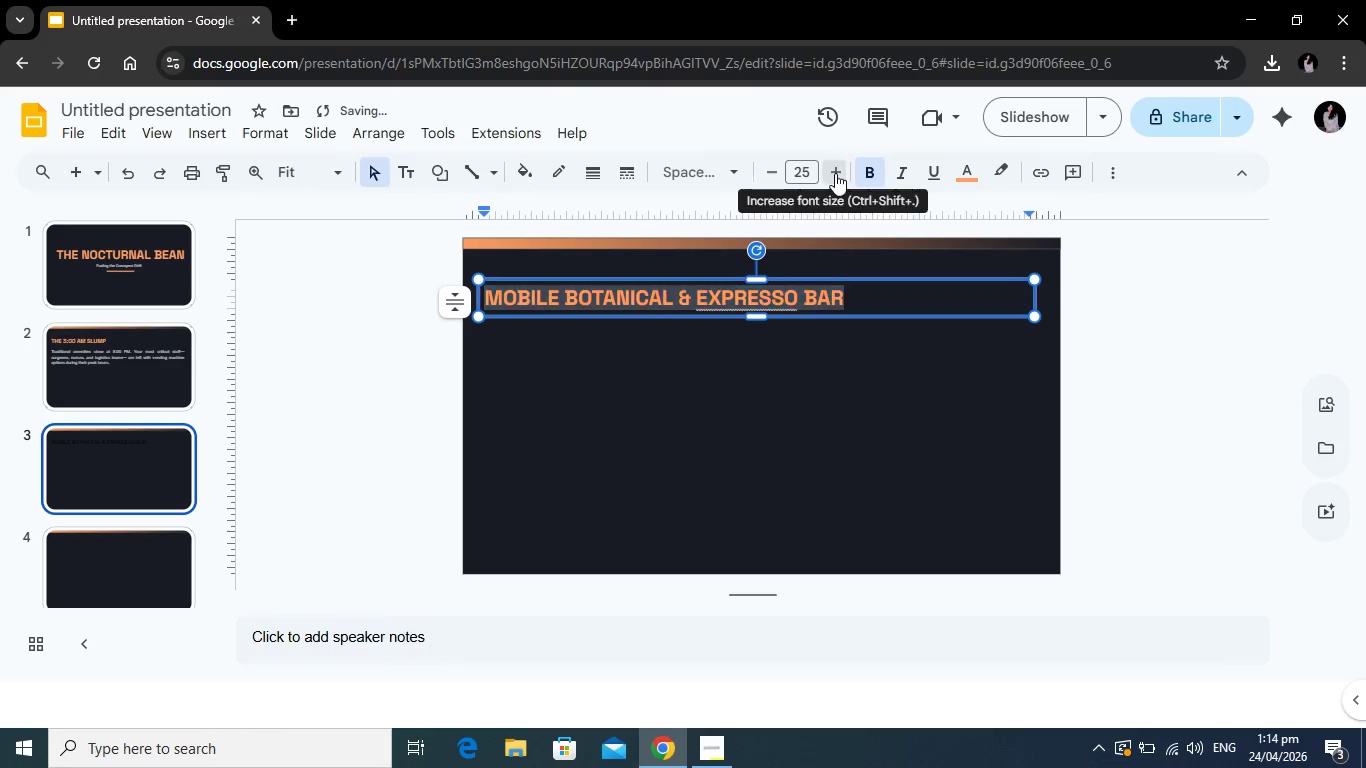 
left_click([835, 173])
 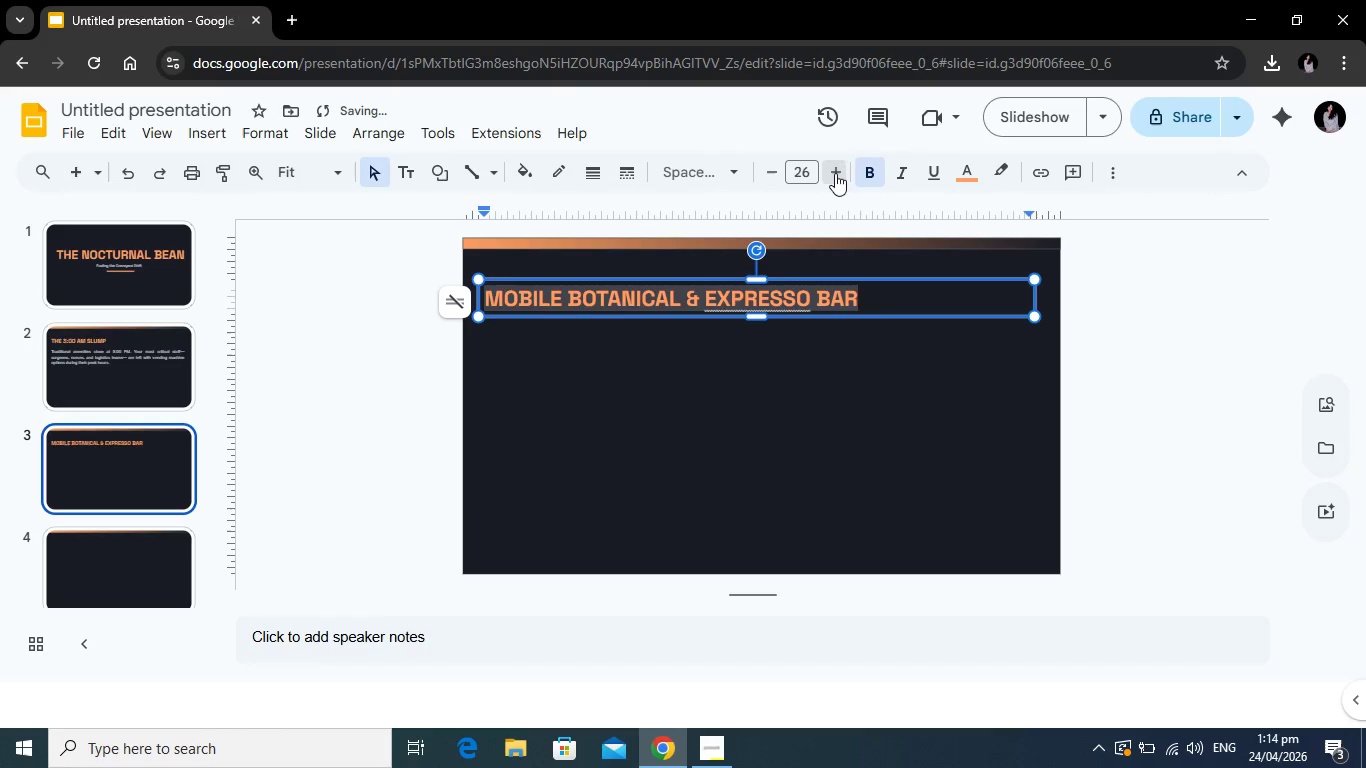 
left_click([835, 173])
 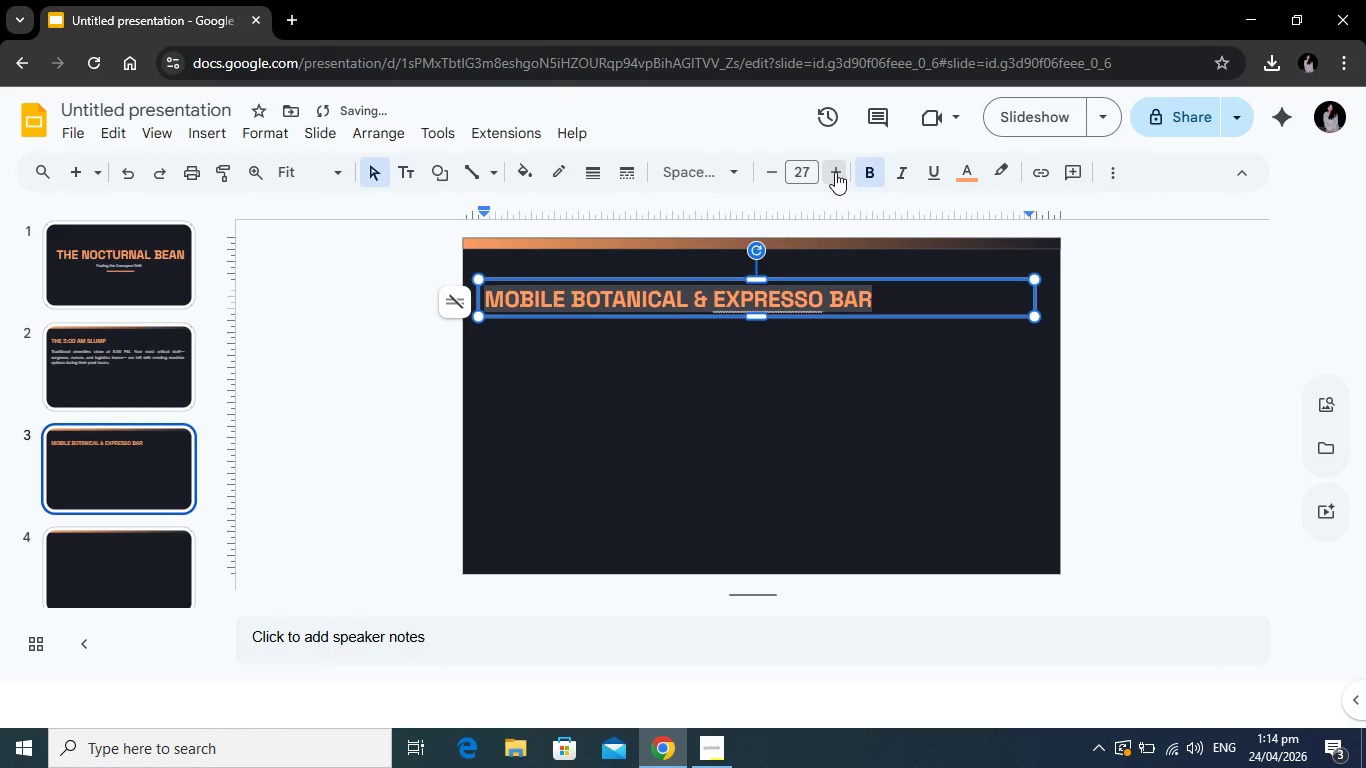 
left_click([835, 172])
 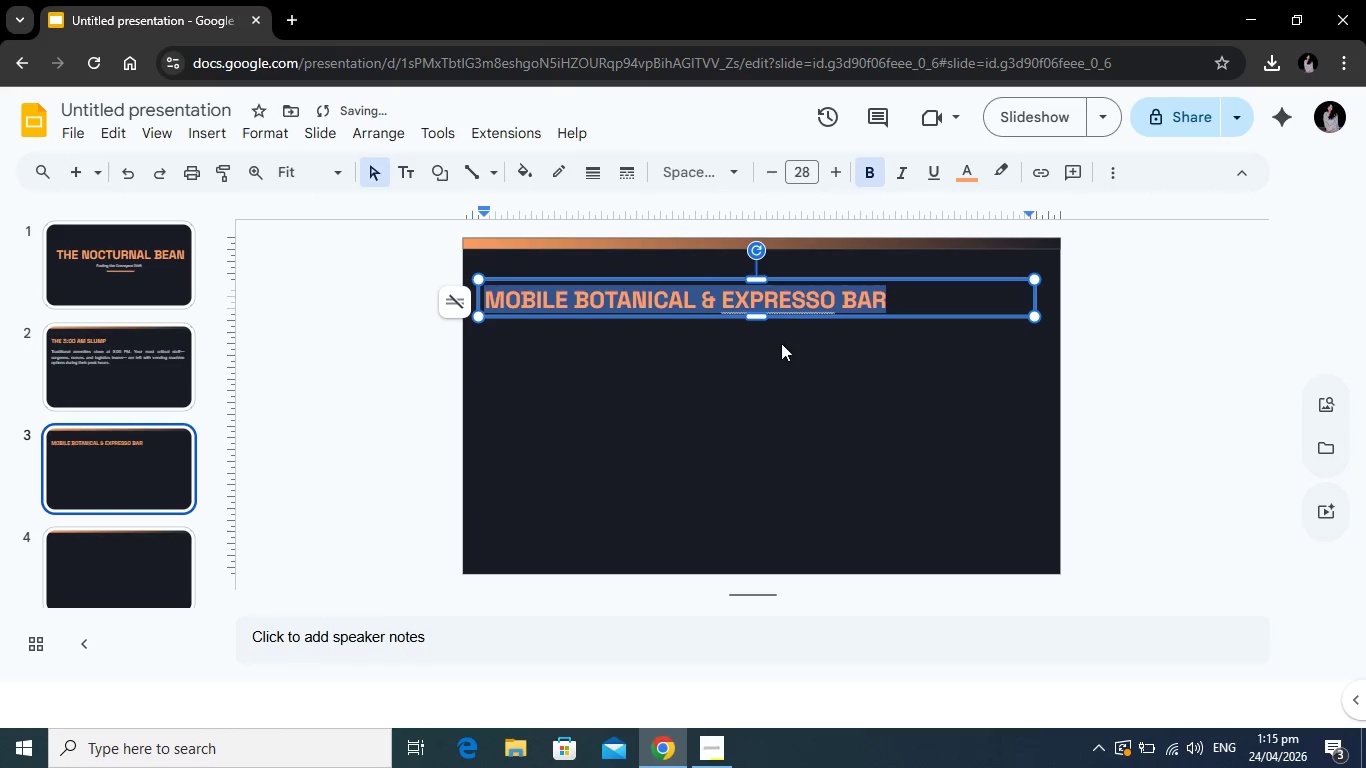 
left_click([781, 343])
 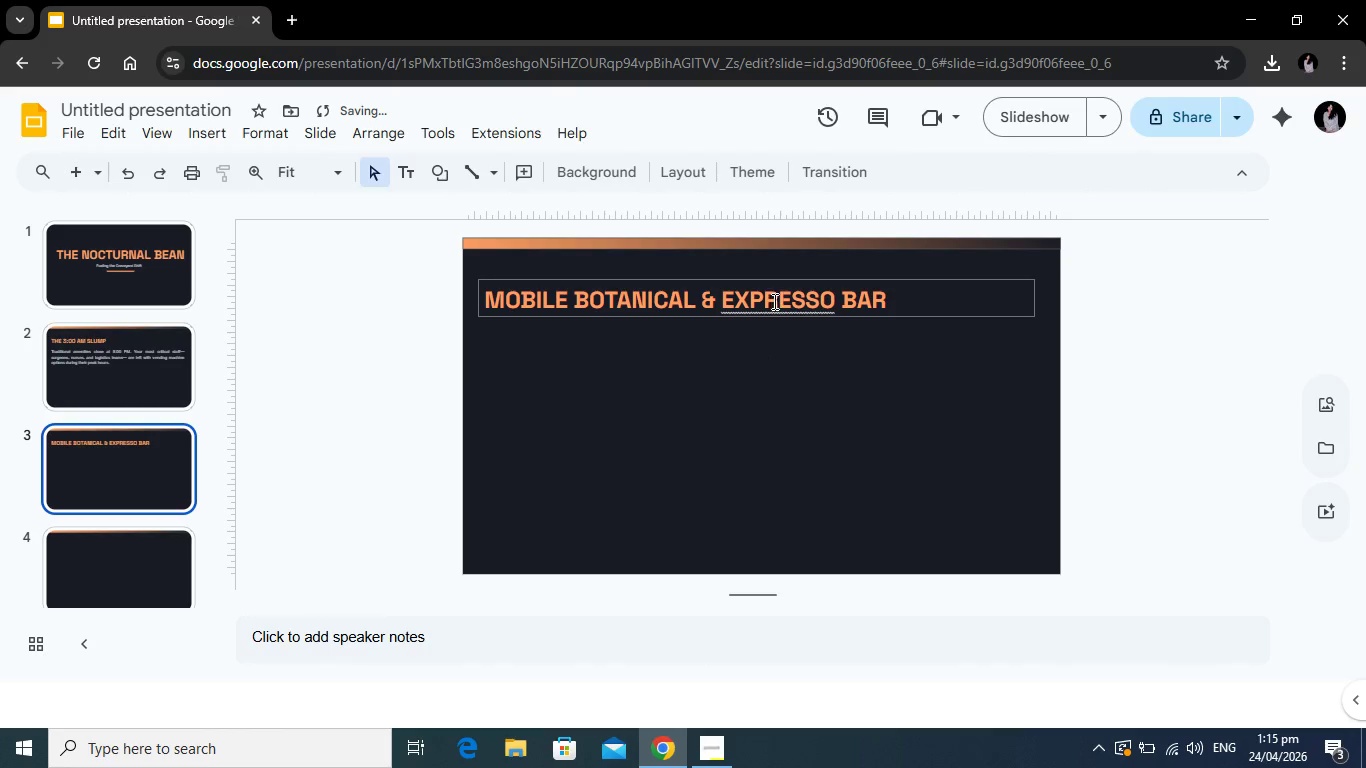 
left_click([776, 298])
 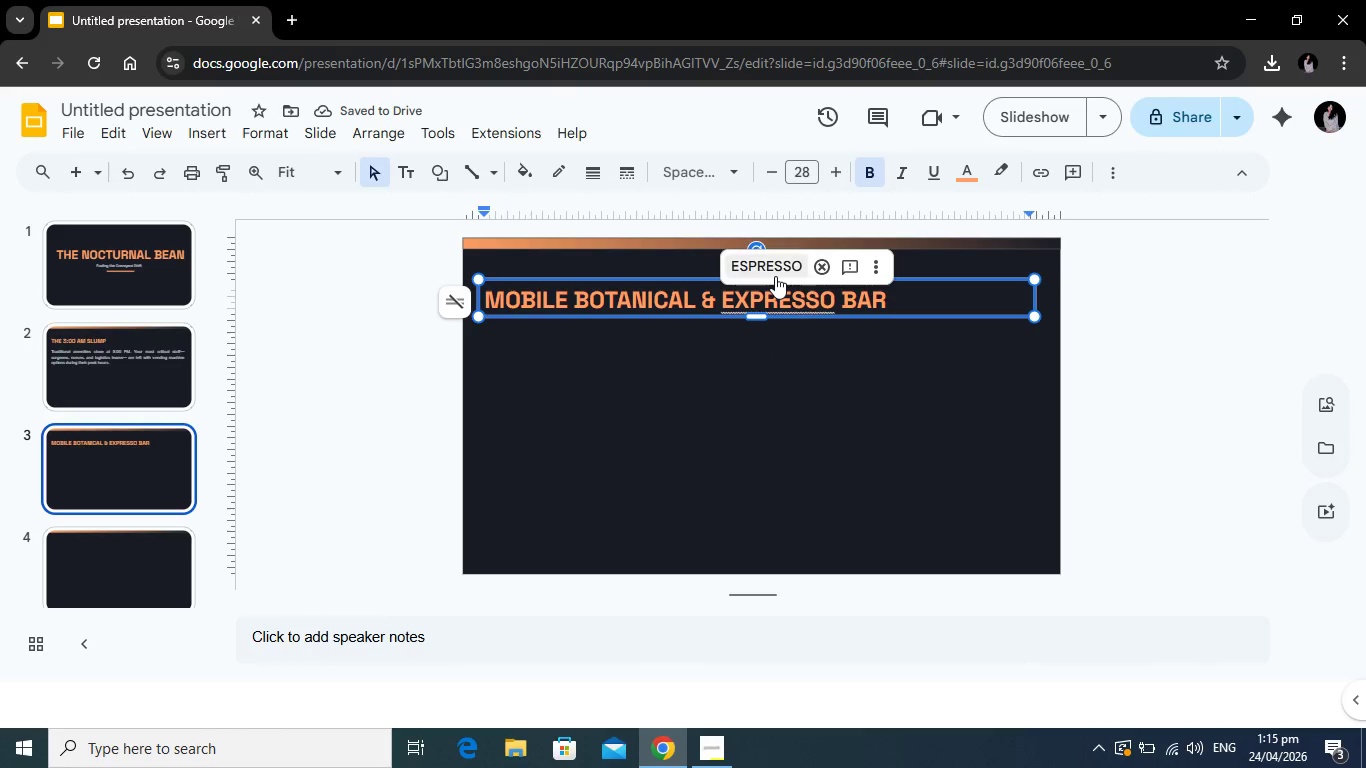 
left_click([775, 273])
 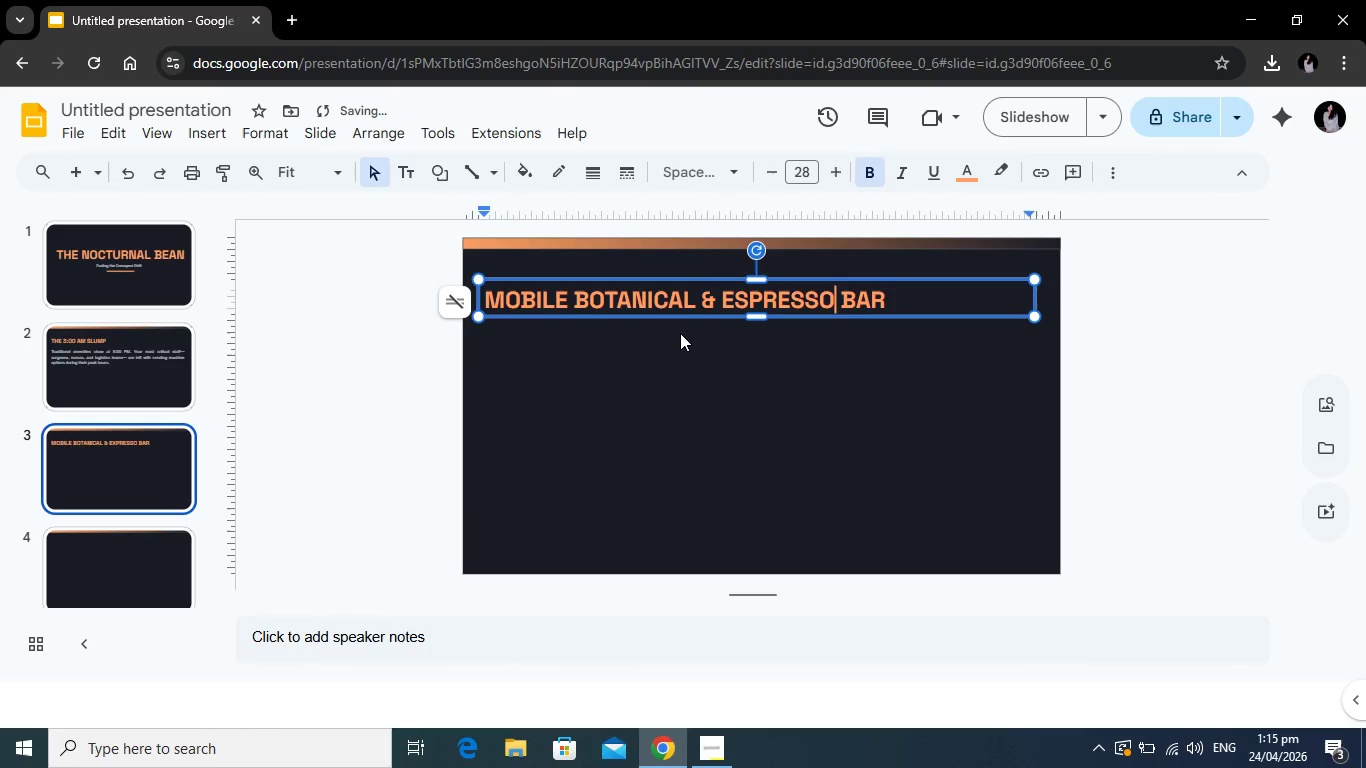 
left_click([680, 333])
 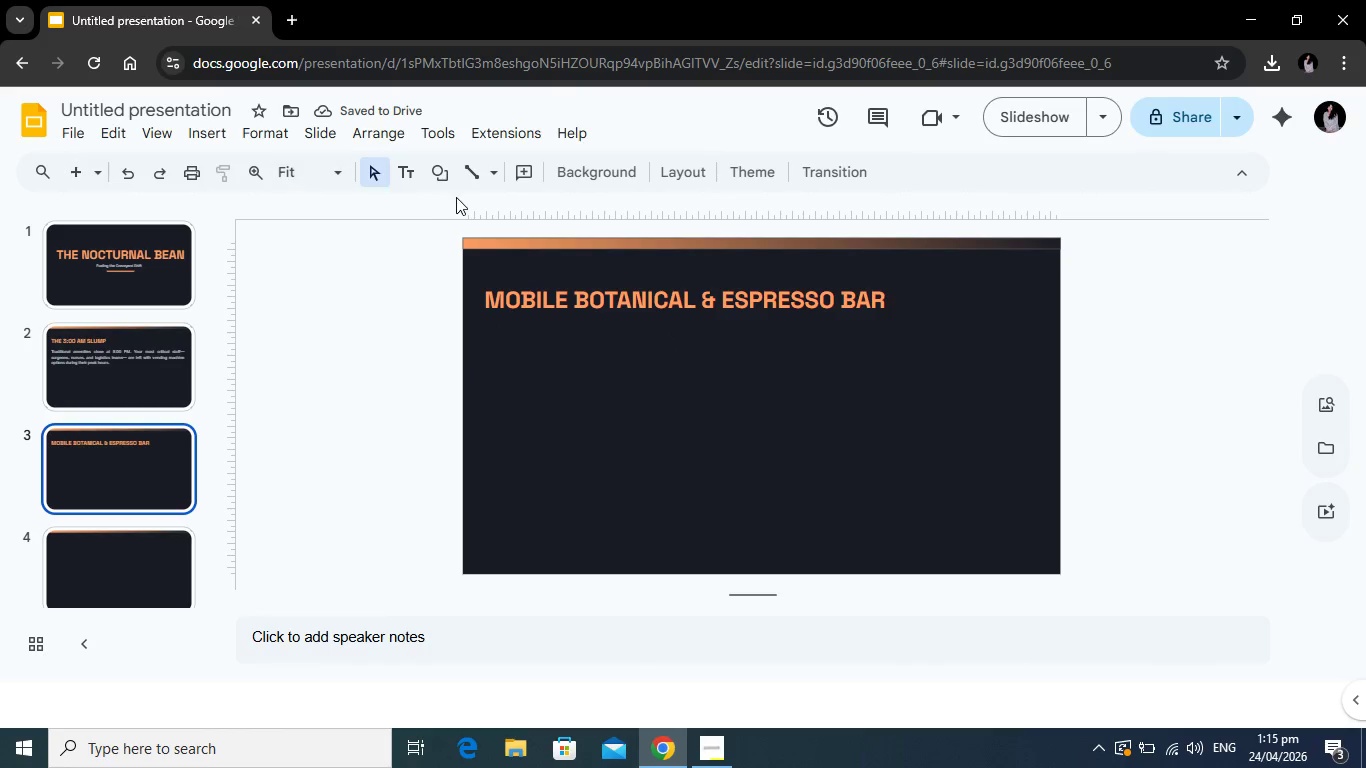 
left_click([446, 172])
 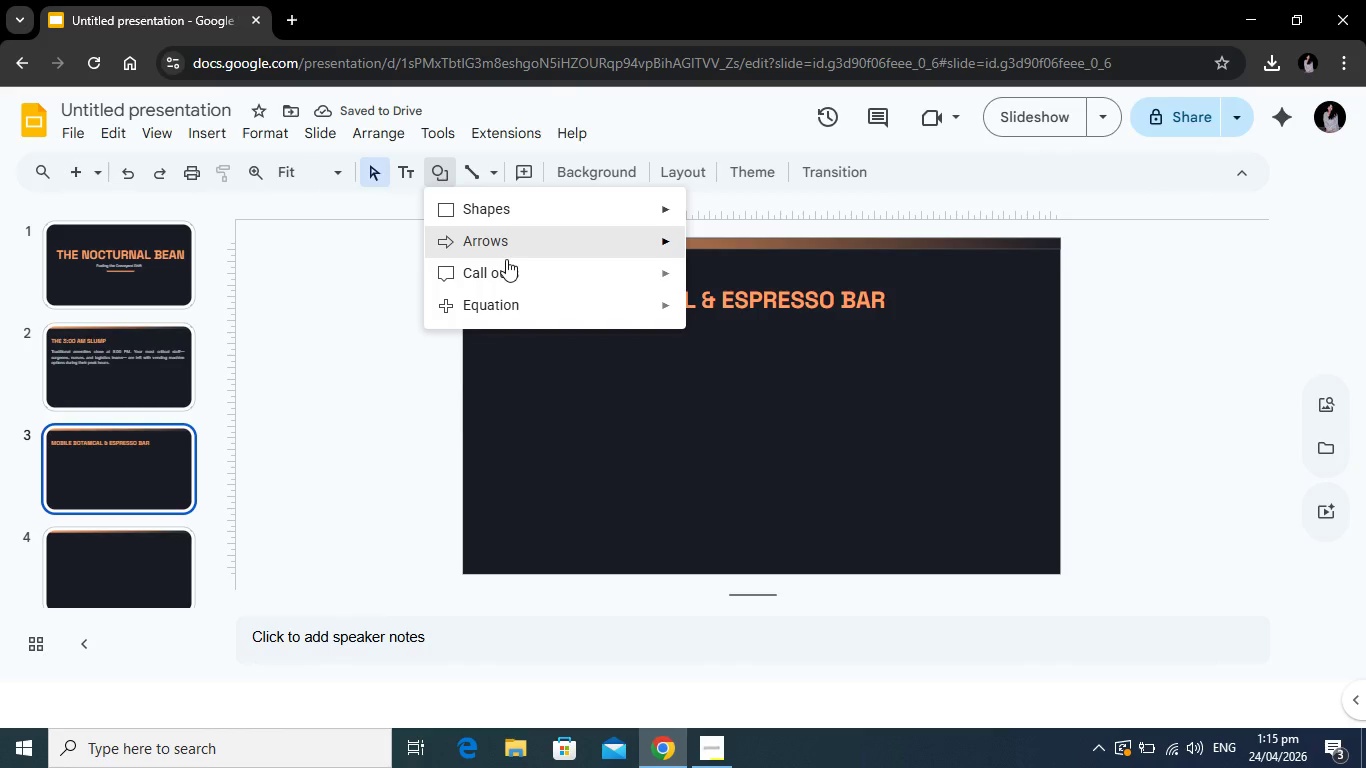 
mouse_move([547, 204])
 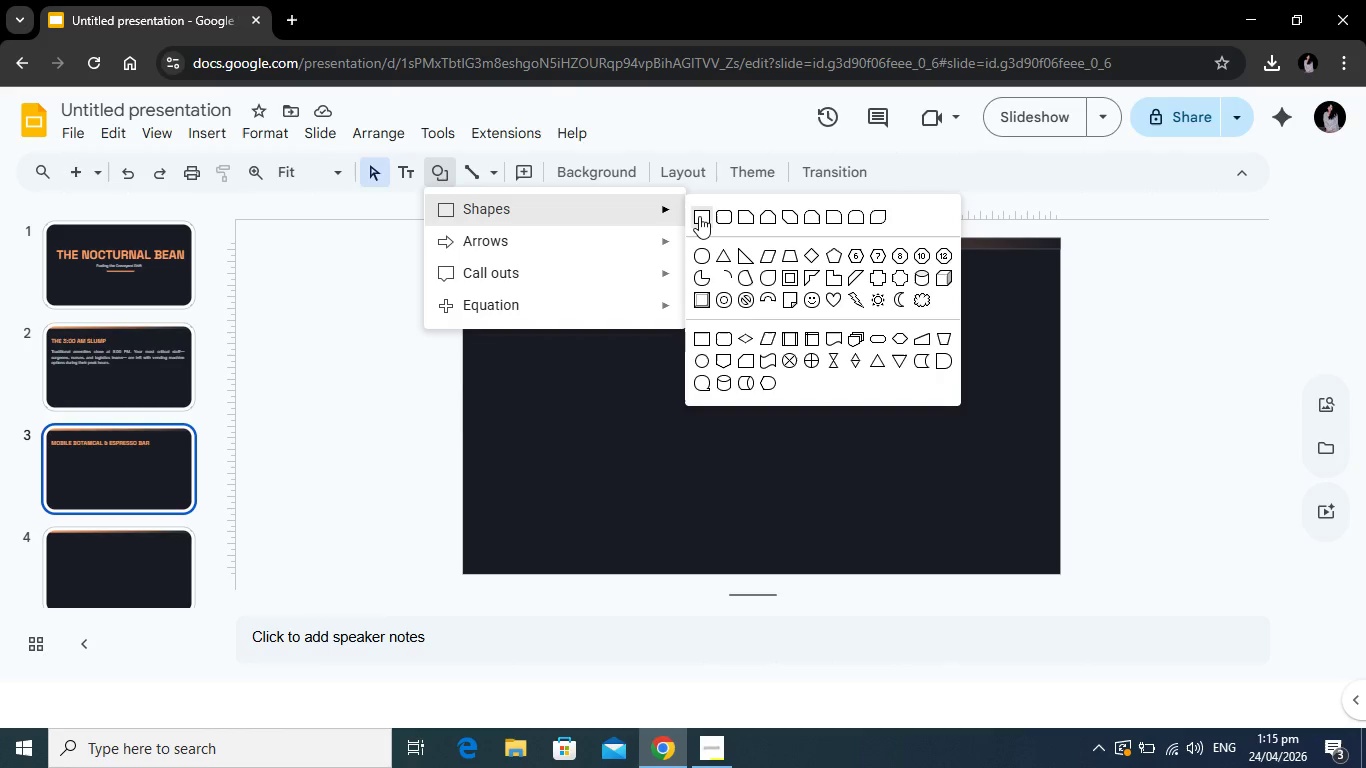 
left_click([700, 216])
 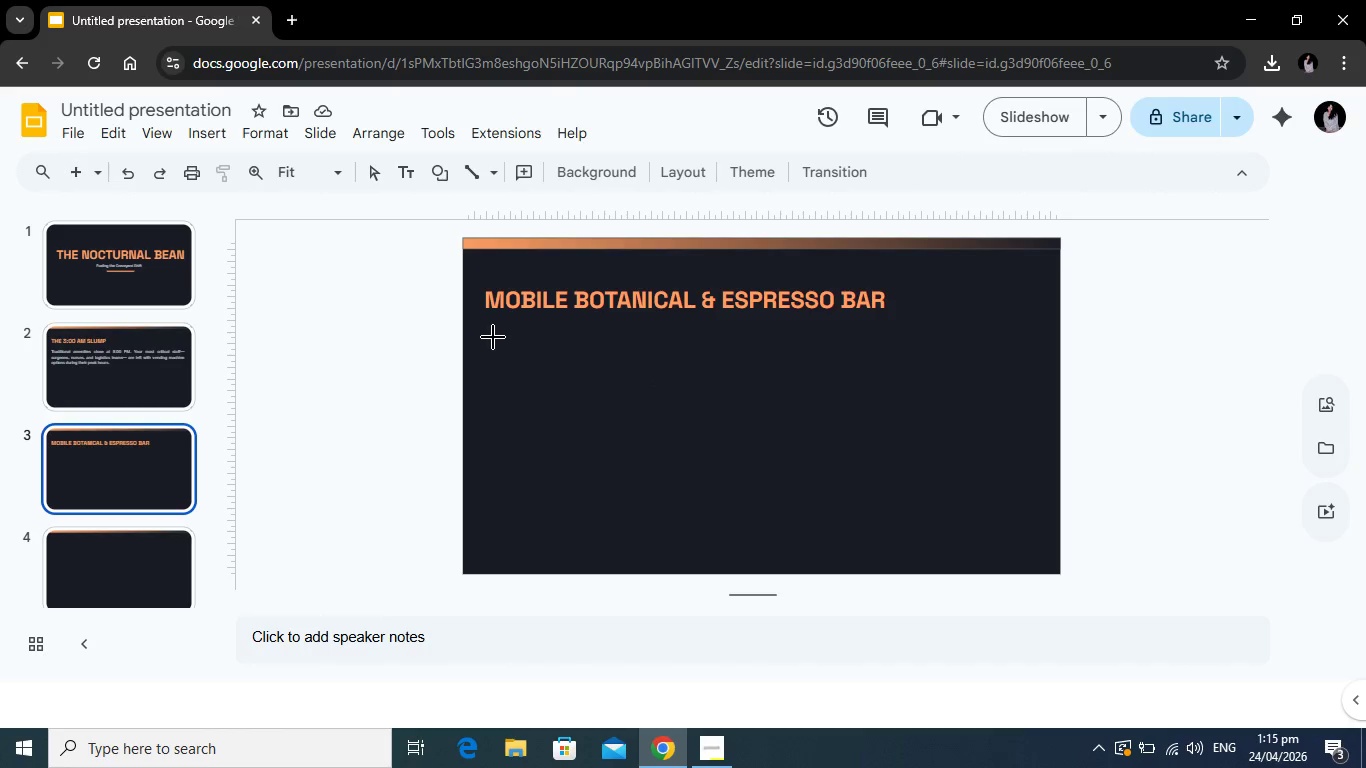 
left_click_drag(start_coordinate=[493, 337], to_coordinate=[685, 457])
 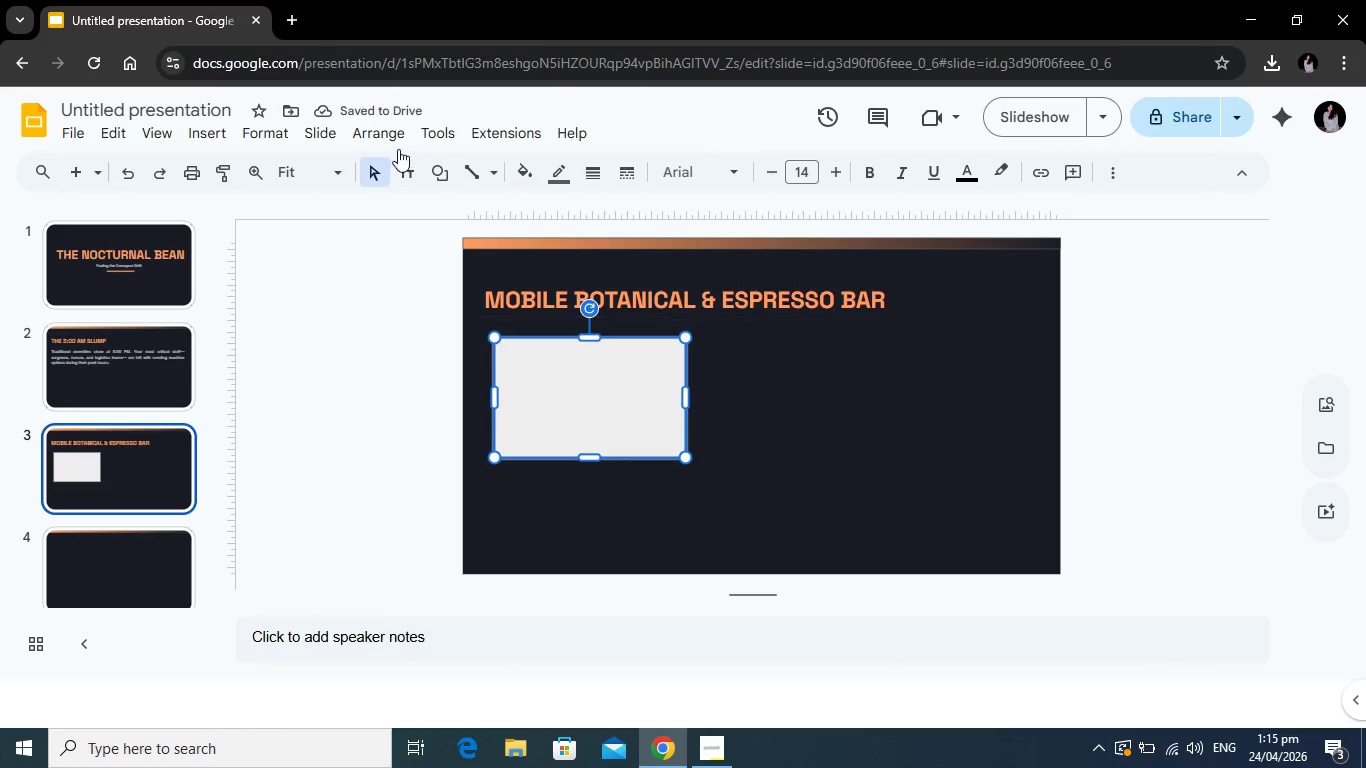 
left_click([721, 373])
 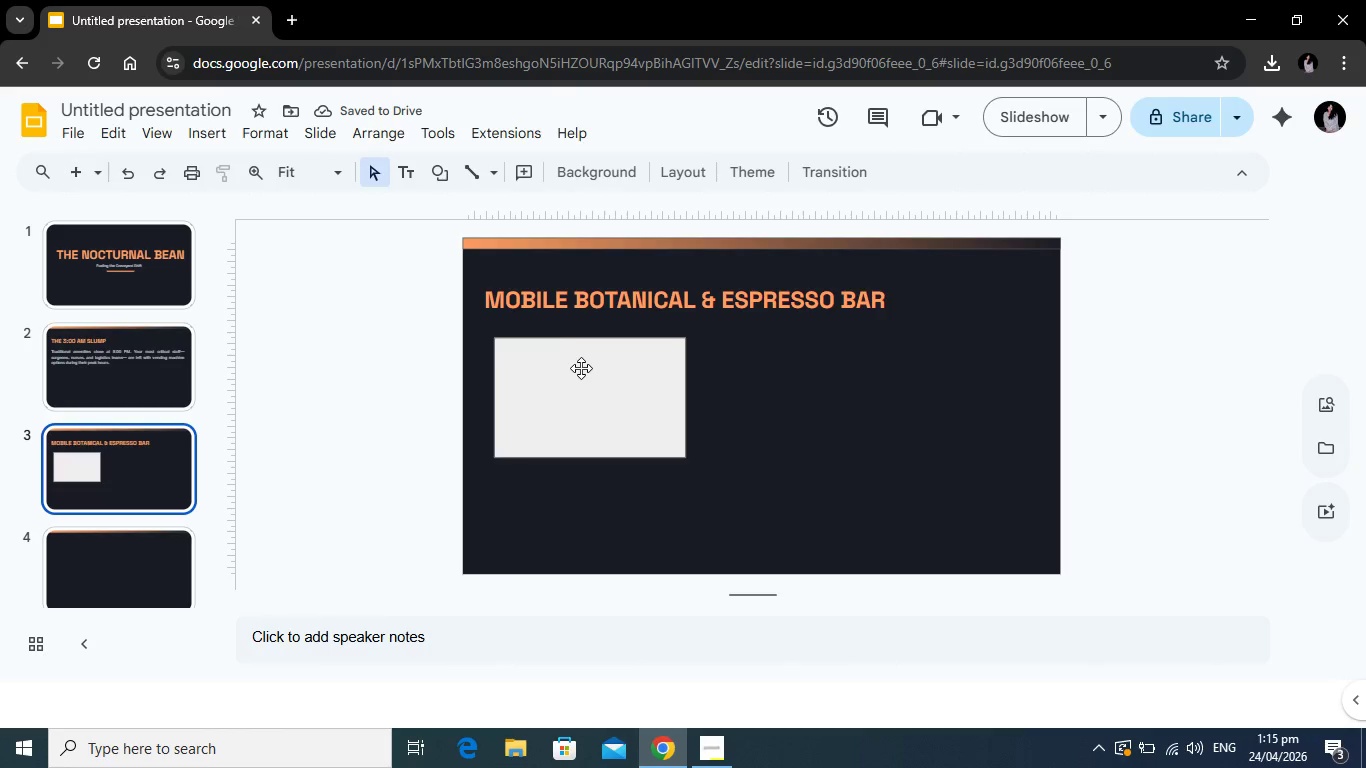 
left_click([581, 368])
 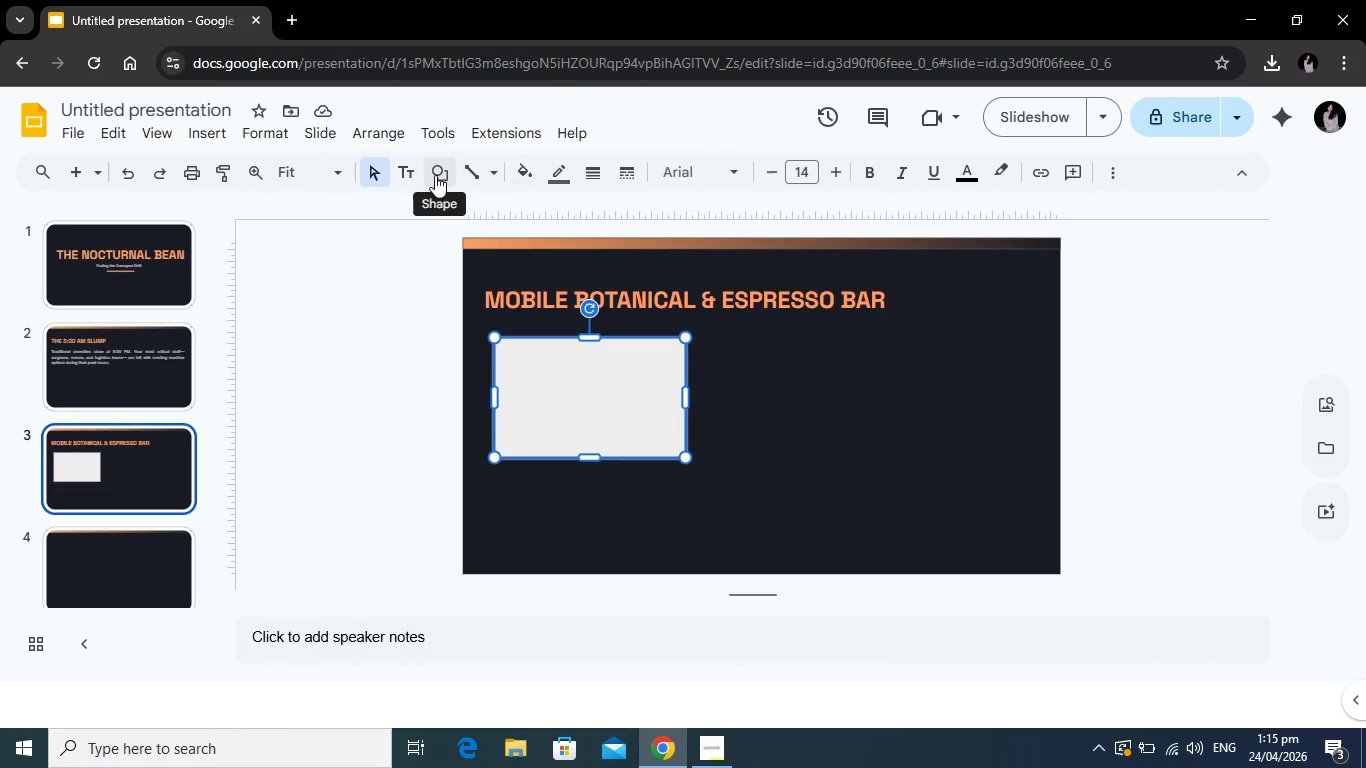 
left_click([435, 175])
 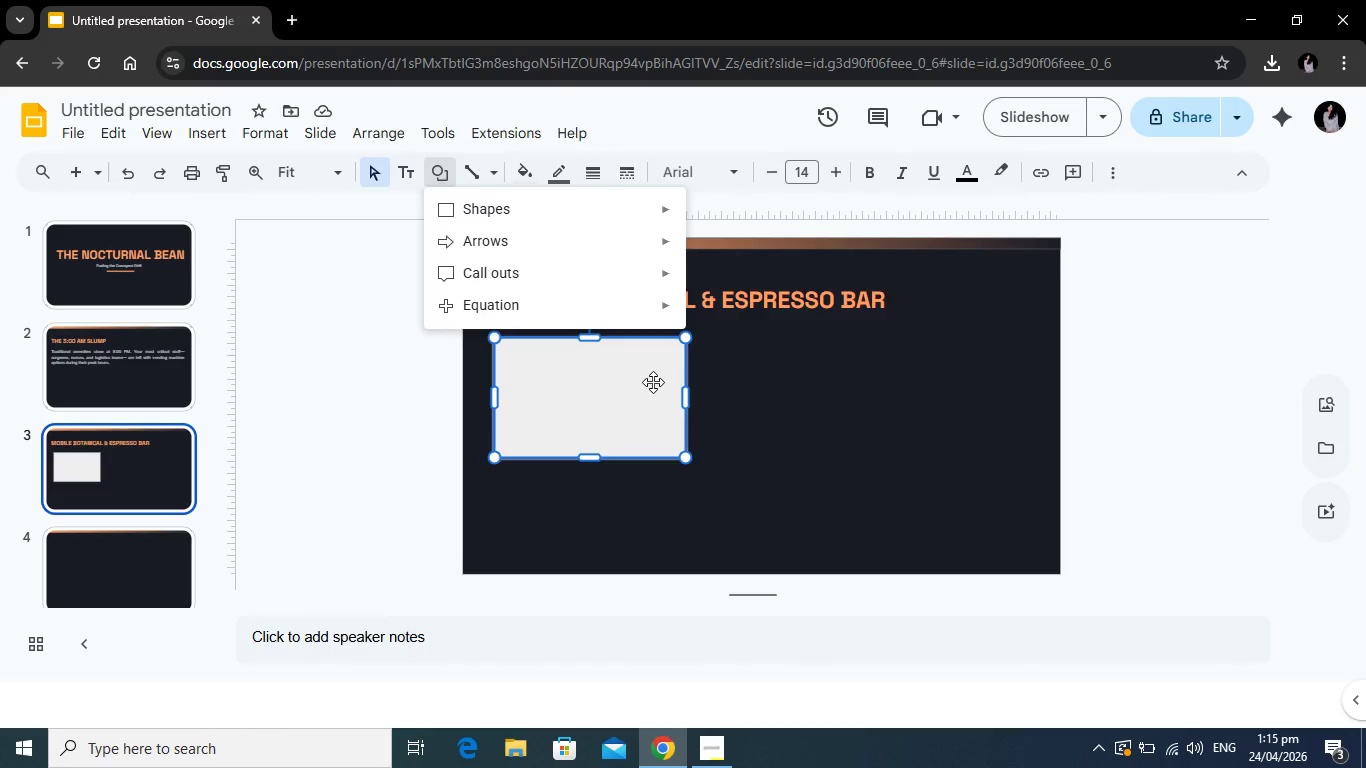 
key(Control+C)
 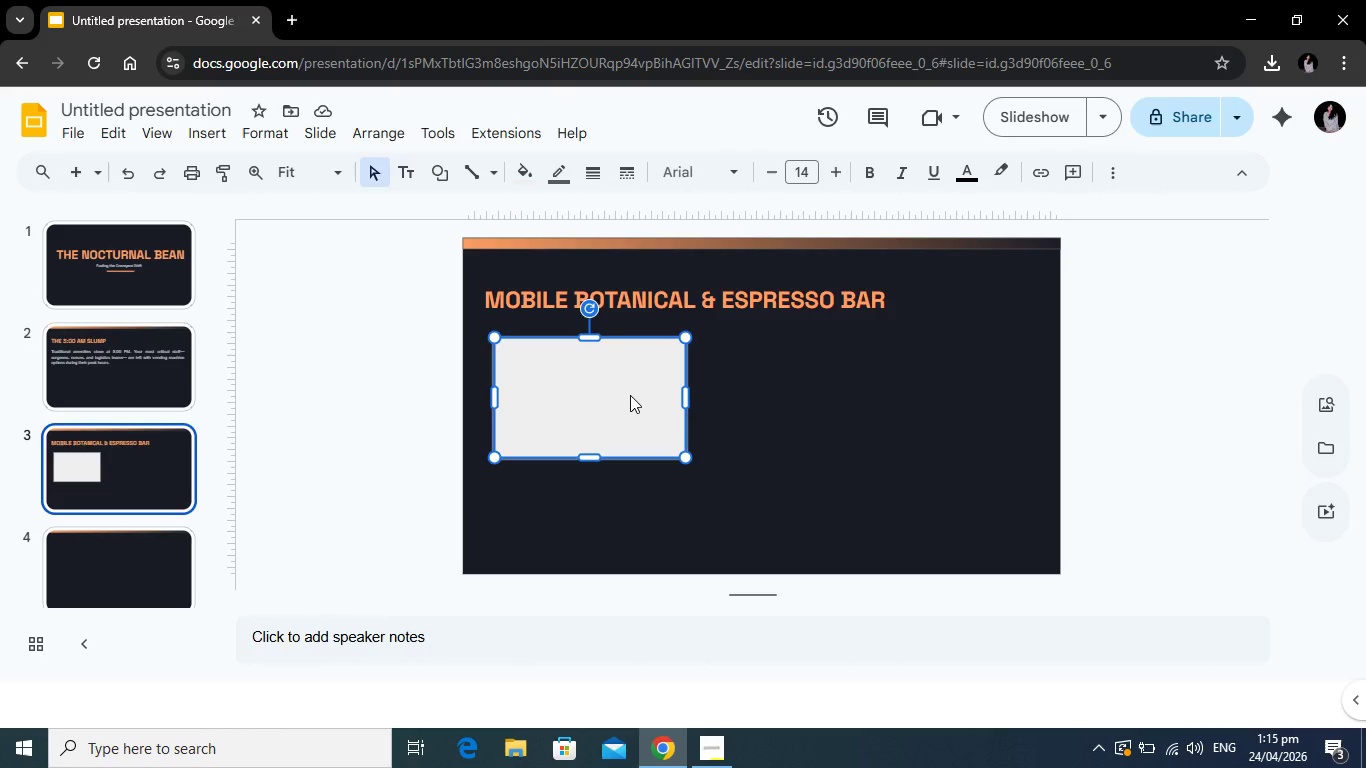 
key(Control+V)
 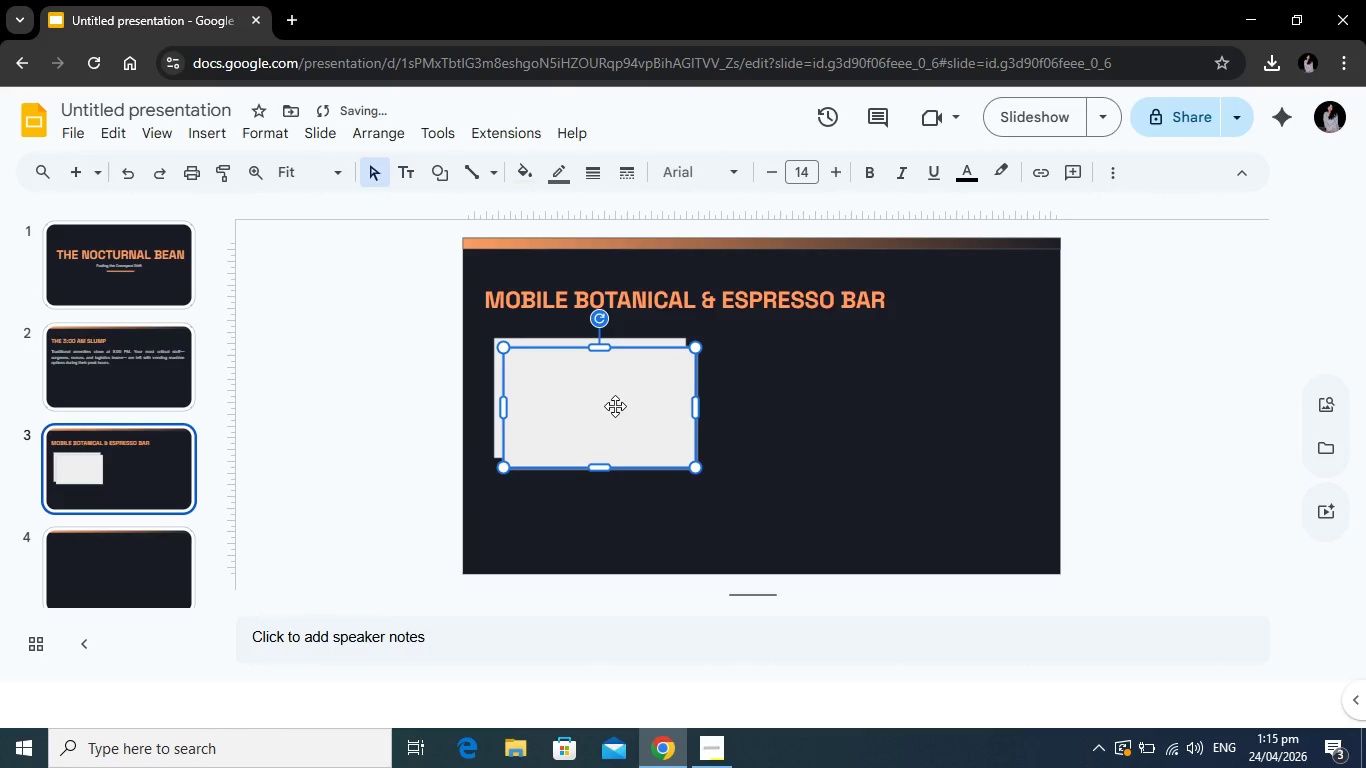 
left_click_drag(start_coordinate=[615, 407], to_coordinate=[809, 396])
 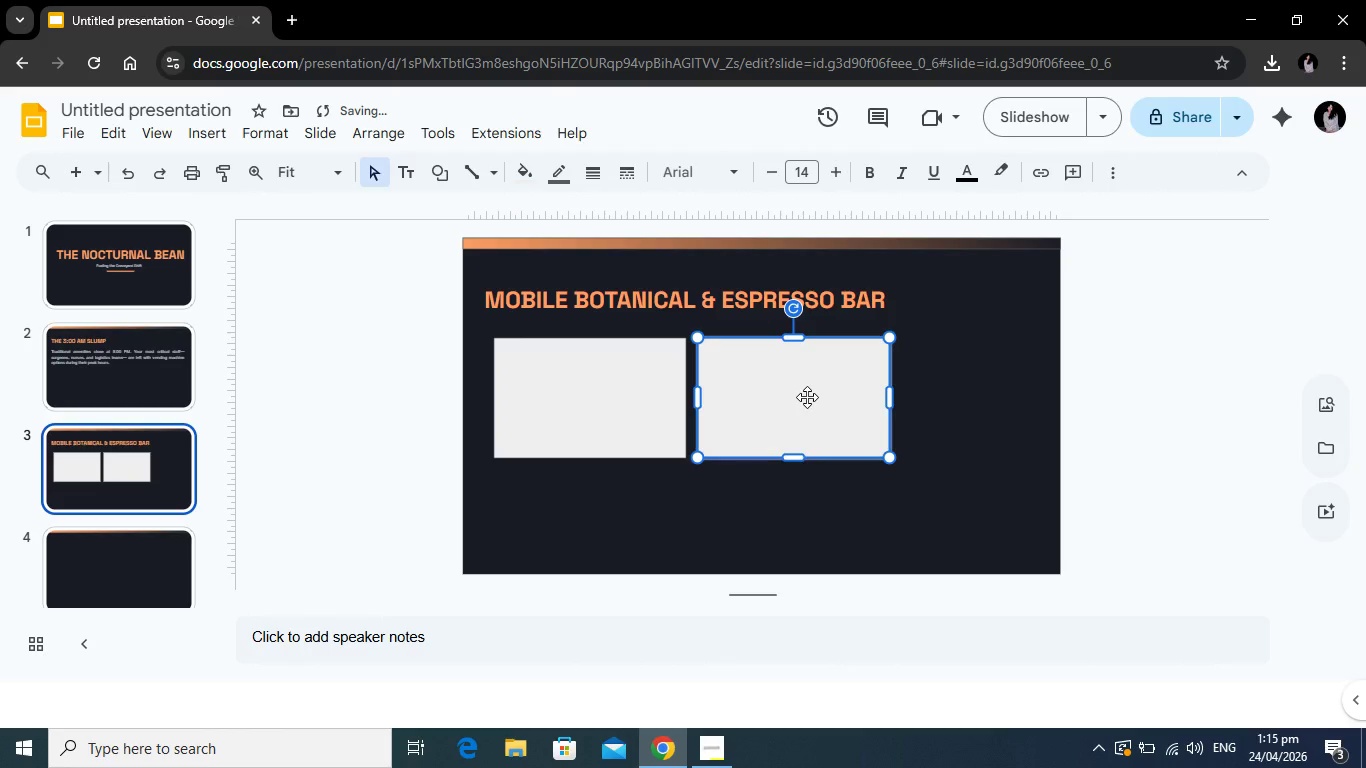 
key(Control+ControlLeft)
 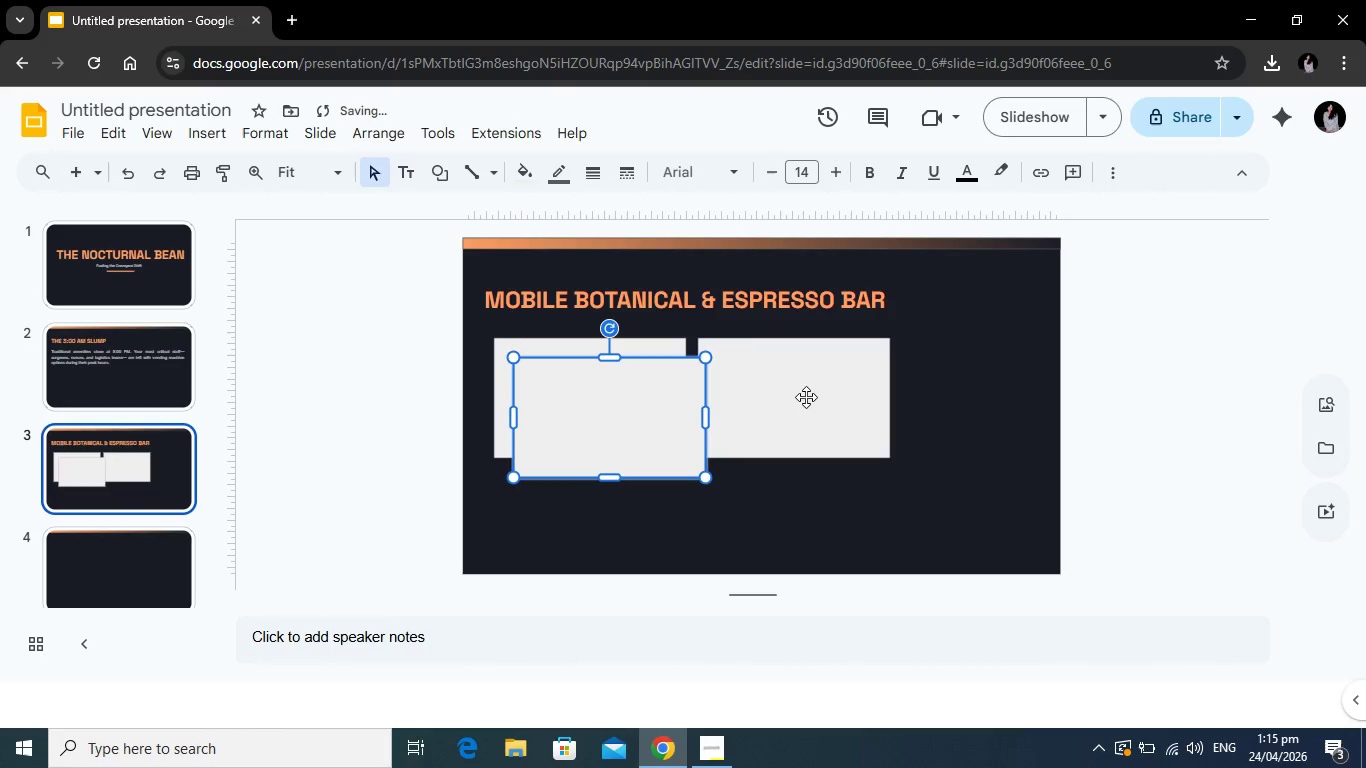 
key(Control+V)
 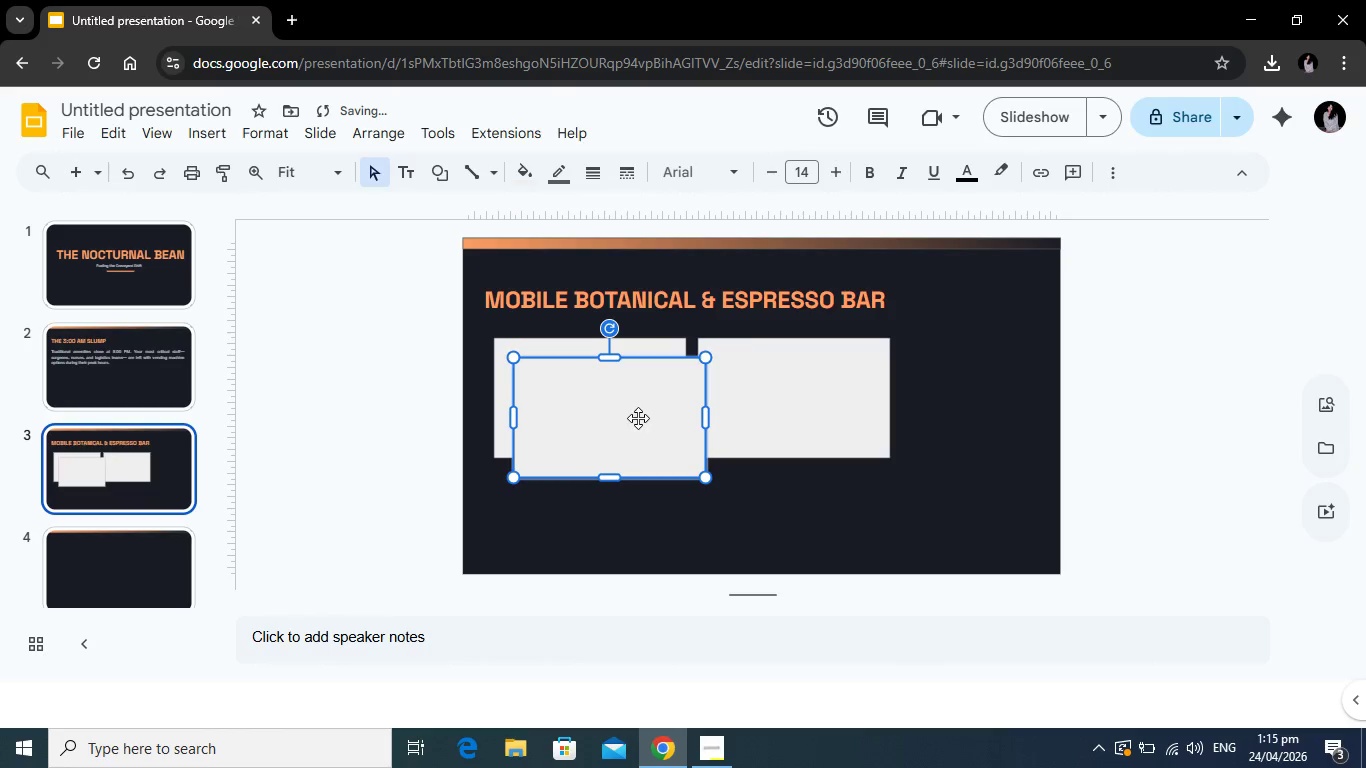 
left_click_drag(start_coordinate=[639, 417], to_coordinate=[797, 504])
 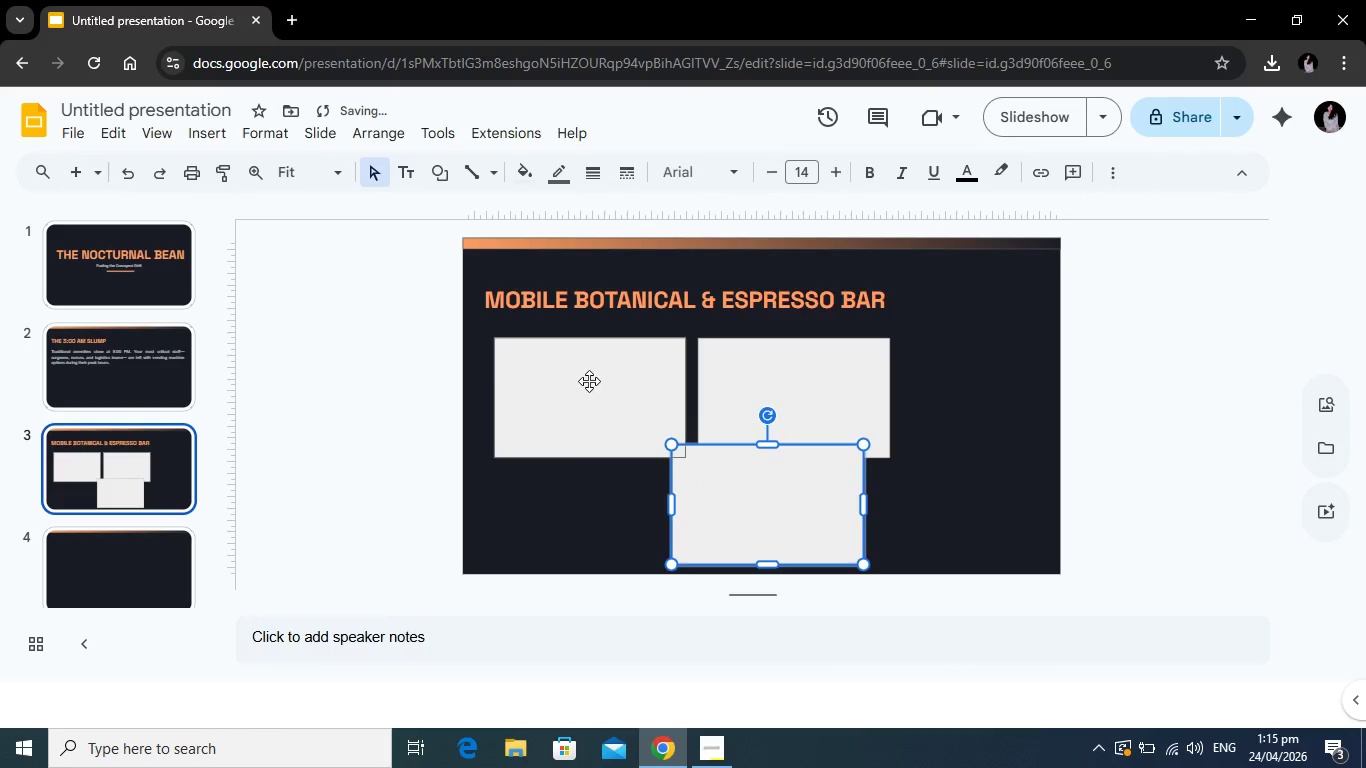 
left_click_drag(start_coordinate=[592, 381], to_coordinate=[582, 372])
 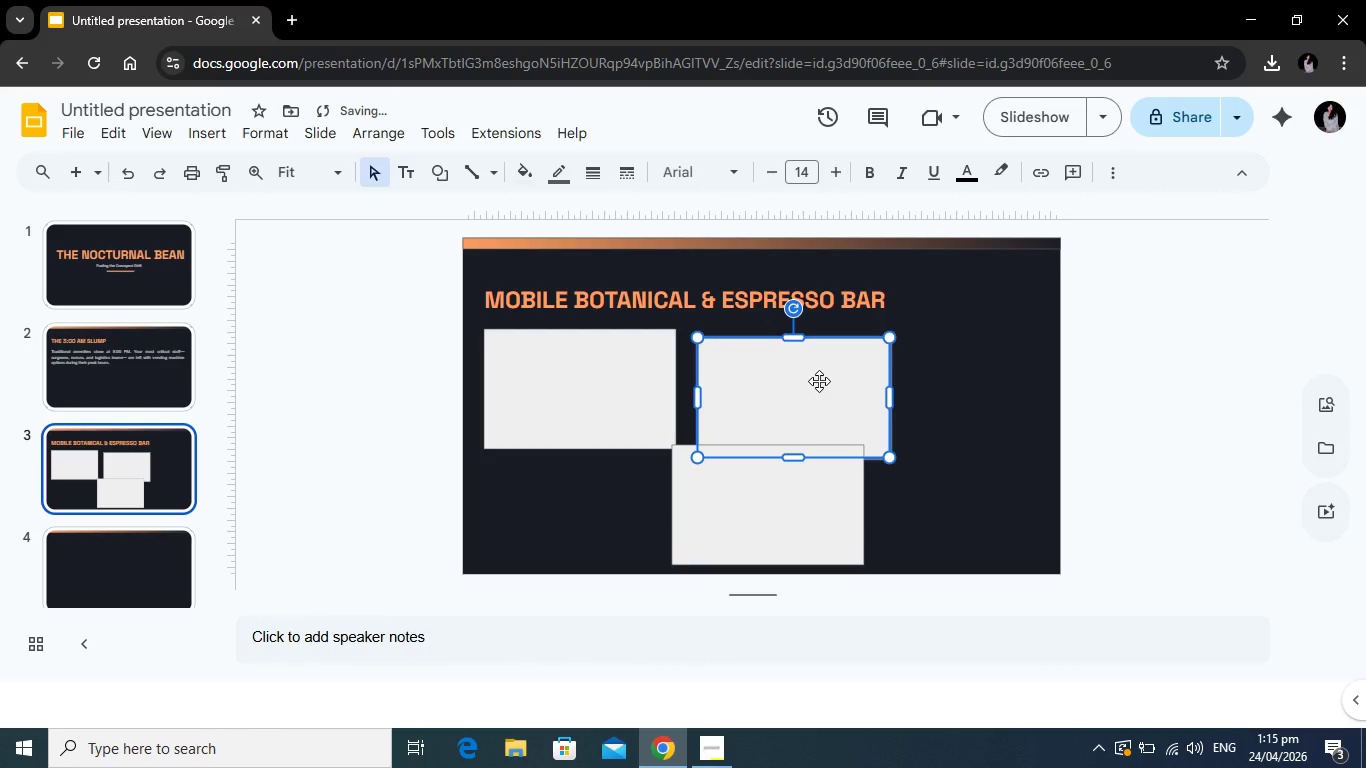 
left_click_drag(start_coordinate=[795, 383], to_coordinate=[952, 374])
 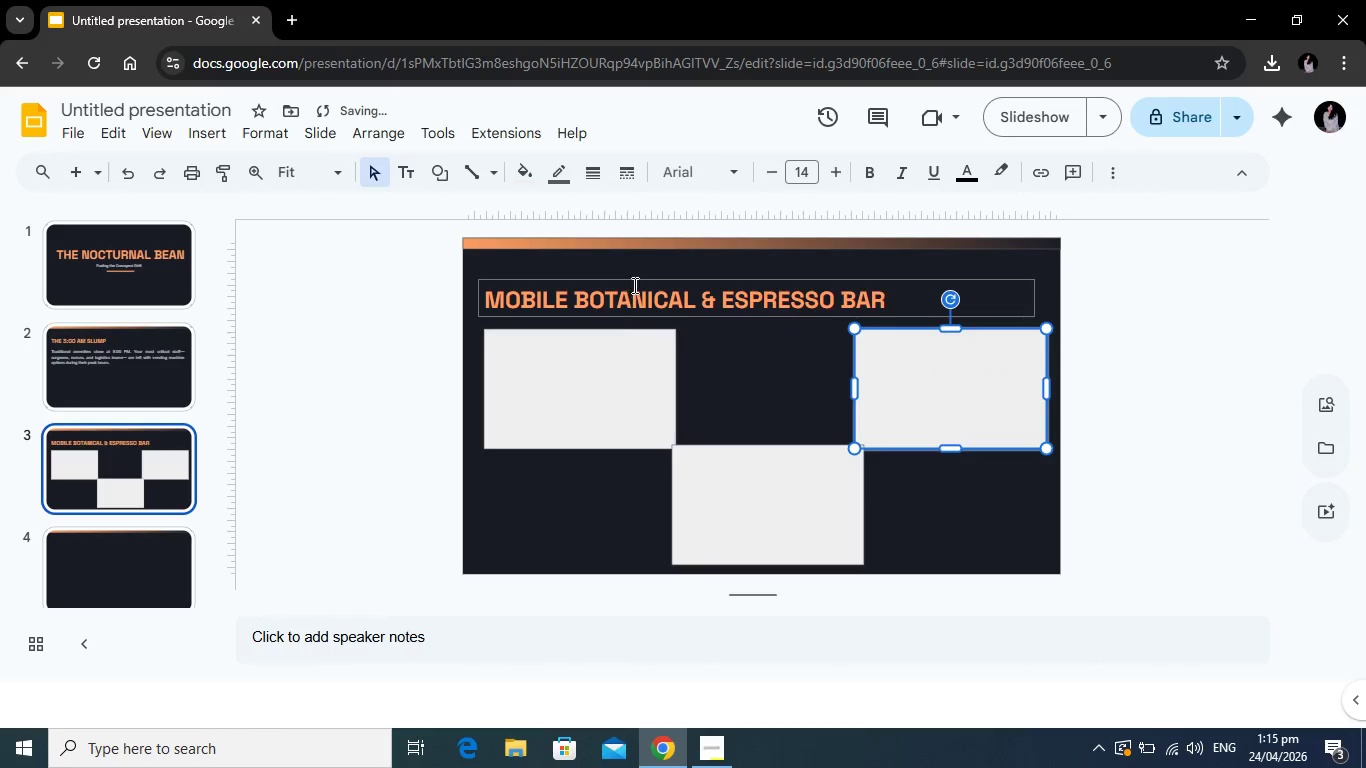 
left_click_drag(start_coordinate=[638, 280], to_coordinate=[637, 266])
 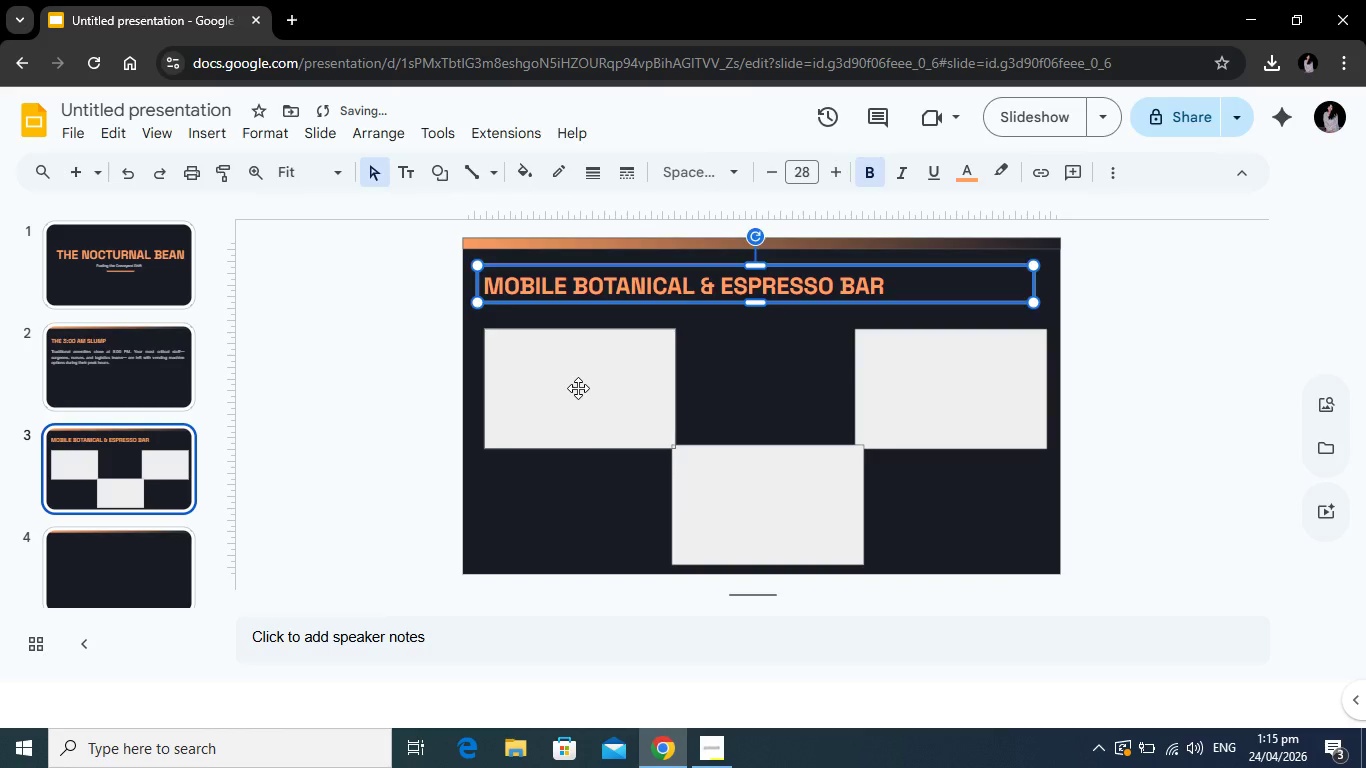 
left_click([578, 388])
 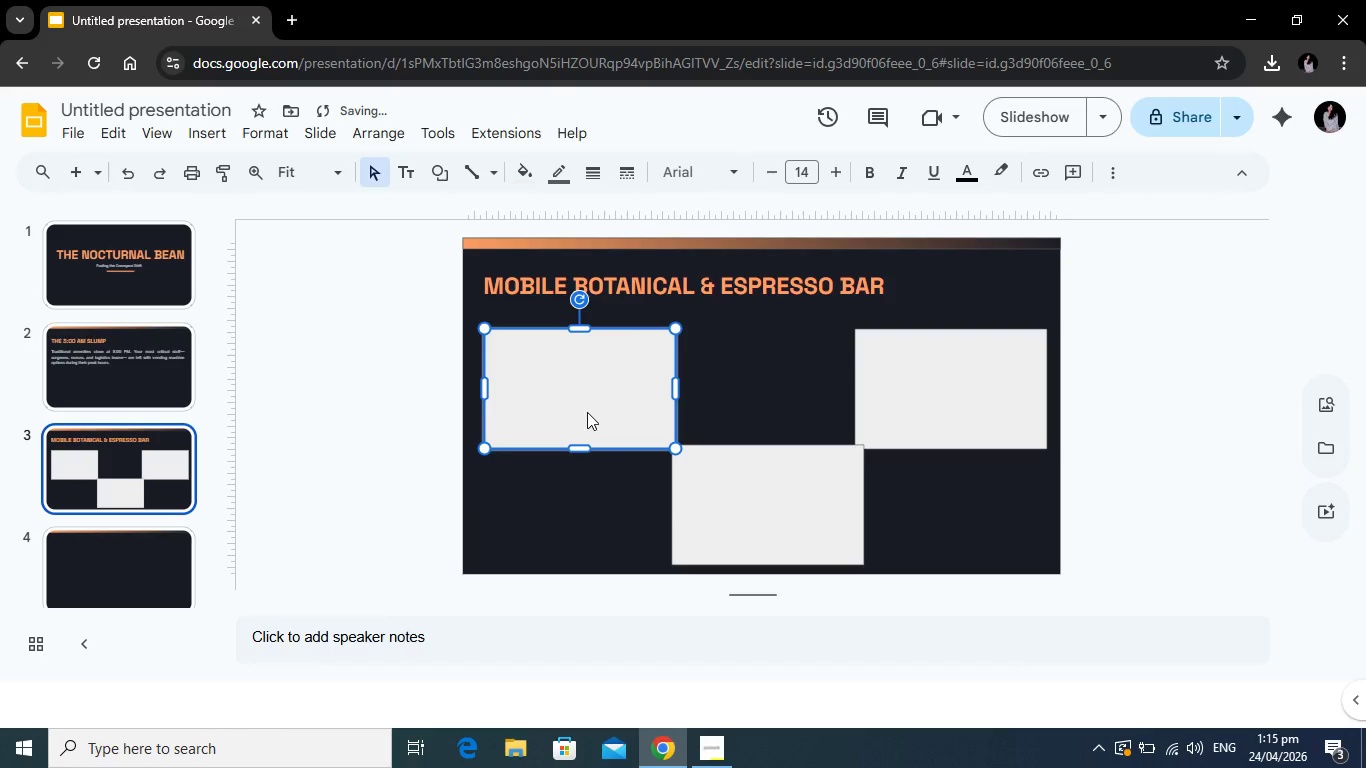 
left_click_drag(start_coordinate=[587, 414], to_coordinate=[573, 405])
 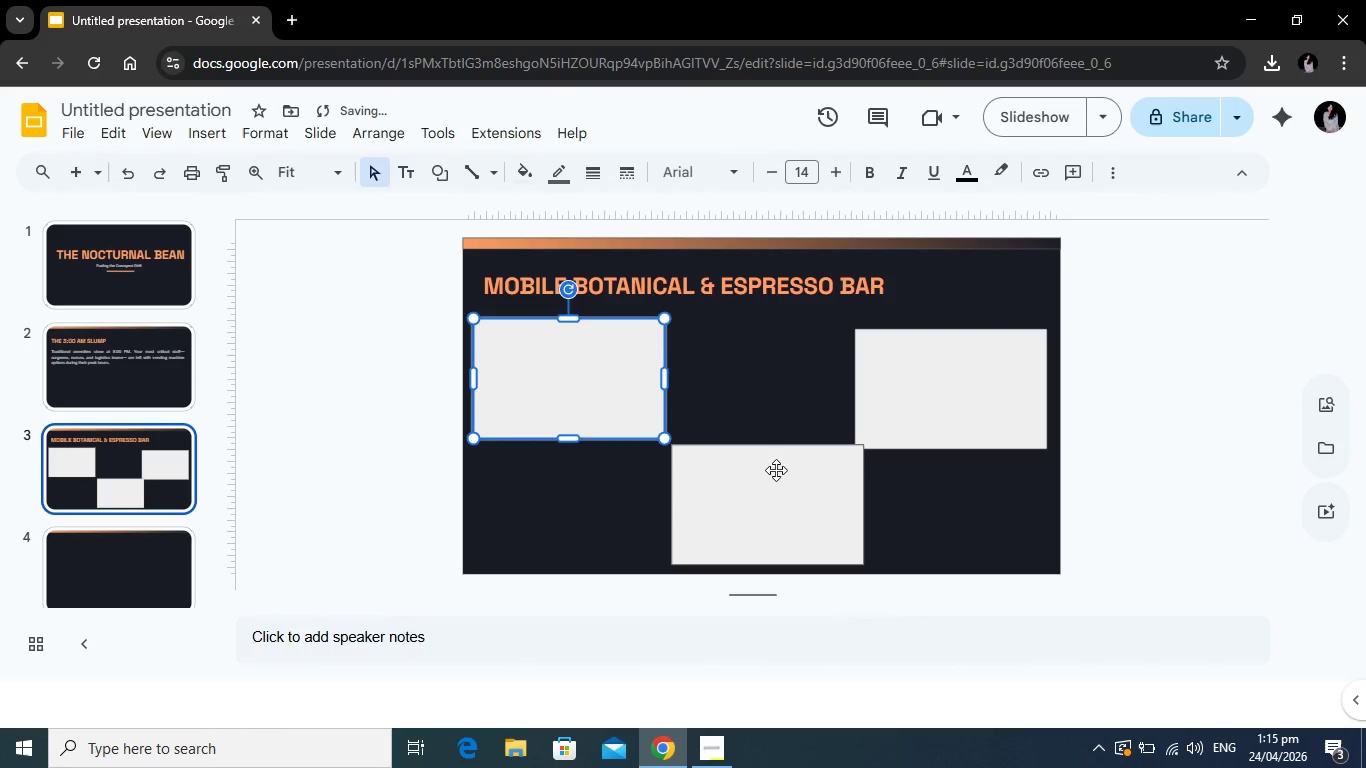 
left_click_drag(start_coordinate=[951, 384], to_coordinate=[953, 377])
 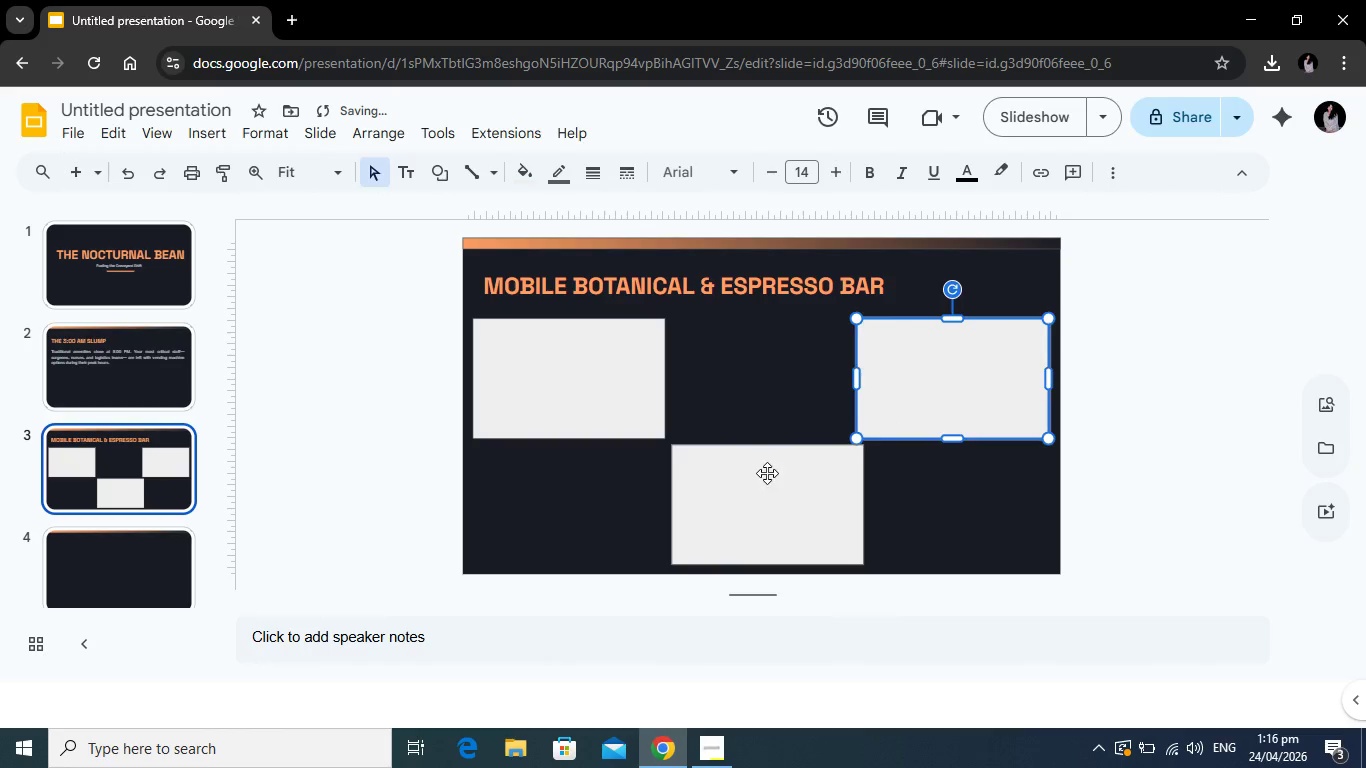 
left_click([767, 473])
 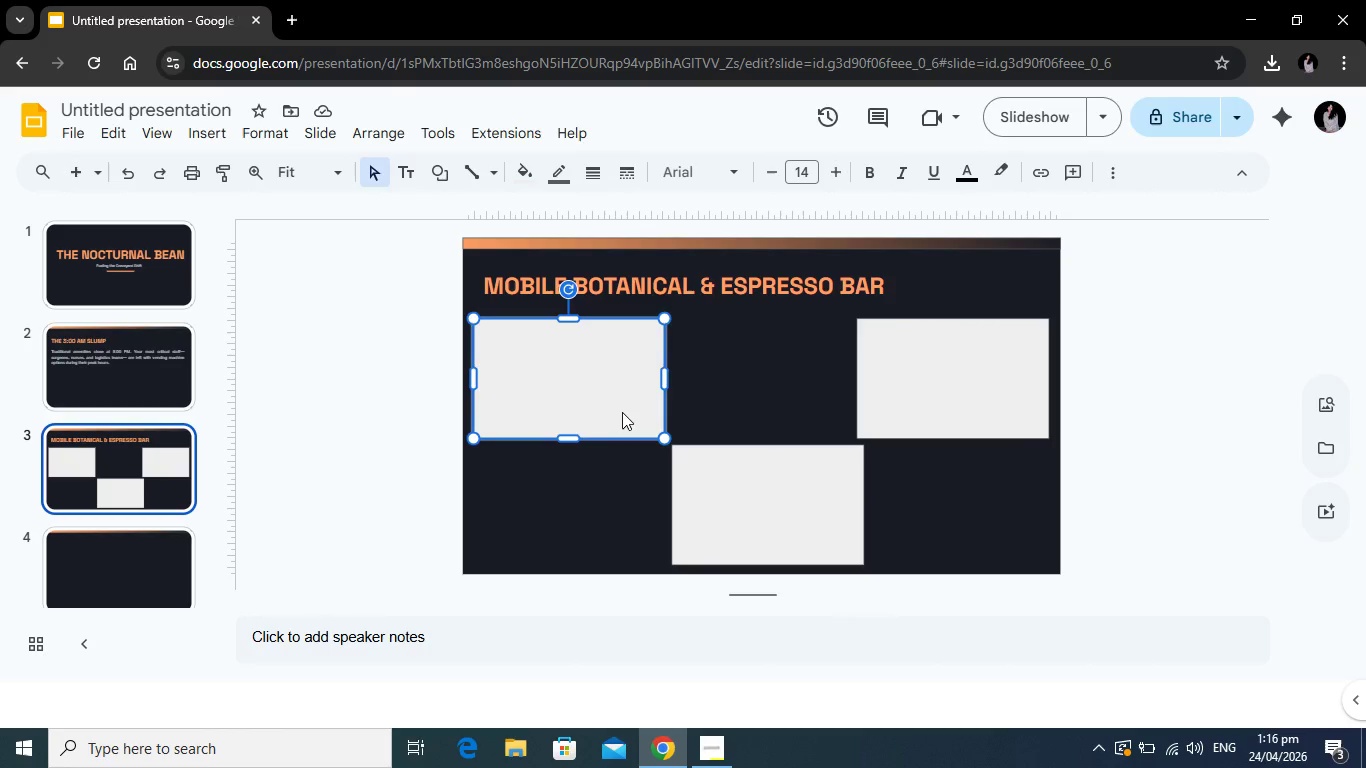 
wait(9.78)
 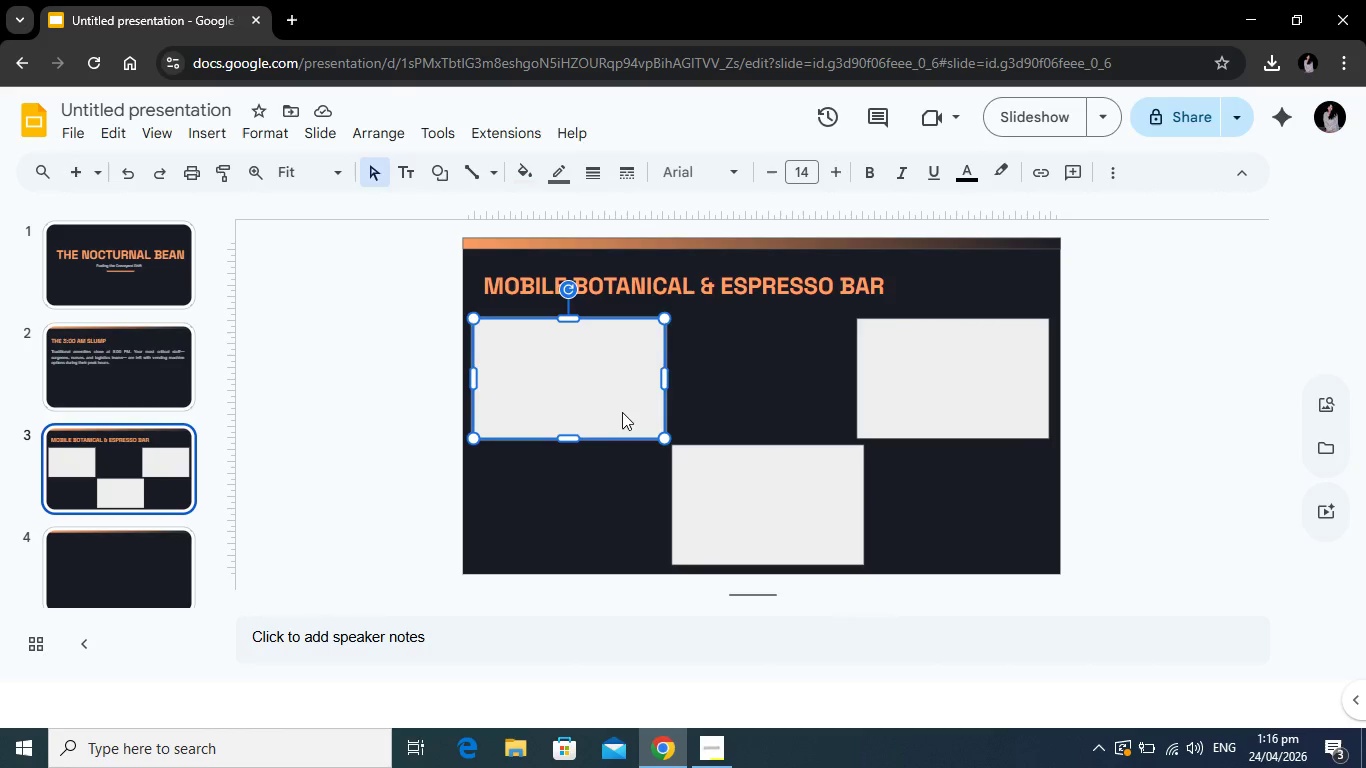 
left_click([1000, 379])
 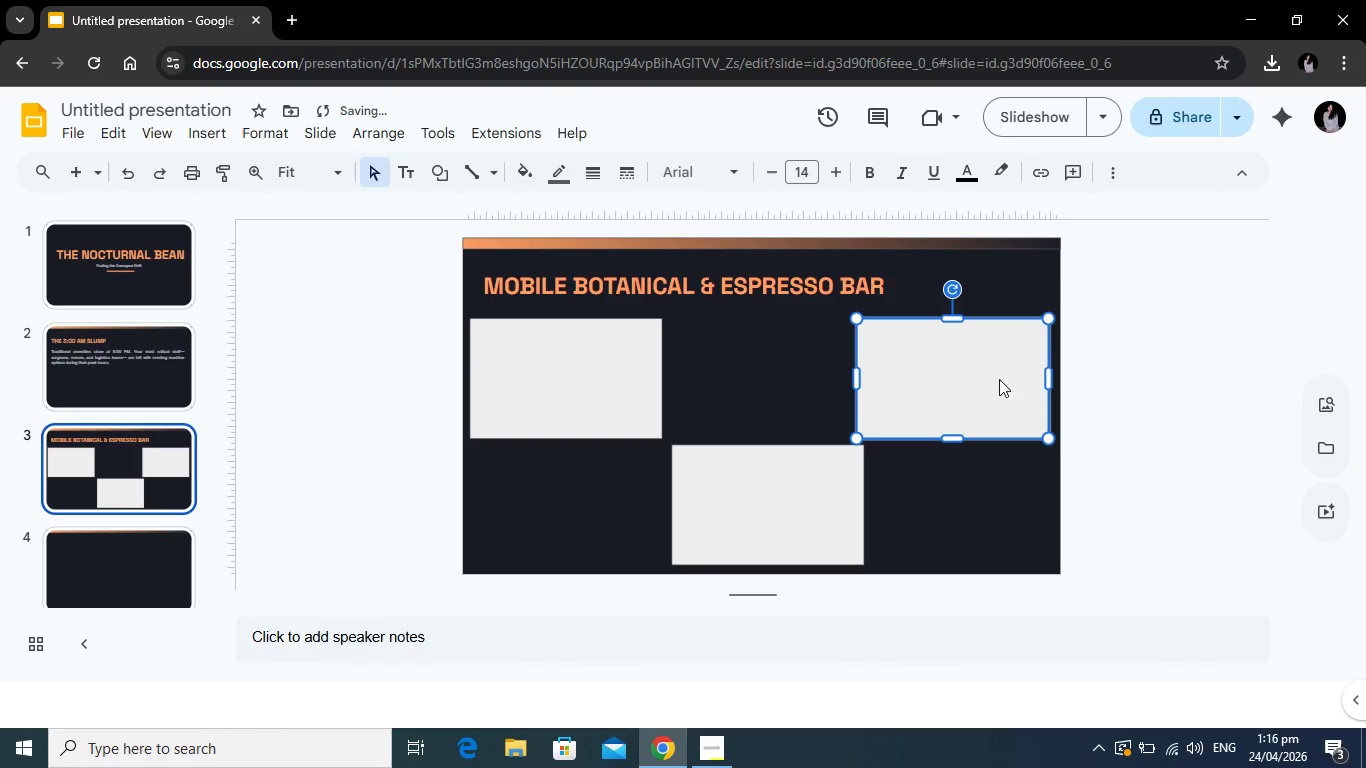 
left_click_drag(start_coordinate=[999, 379], to_coordinate=[1006, 379])
 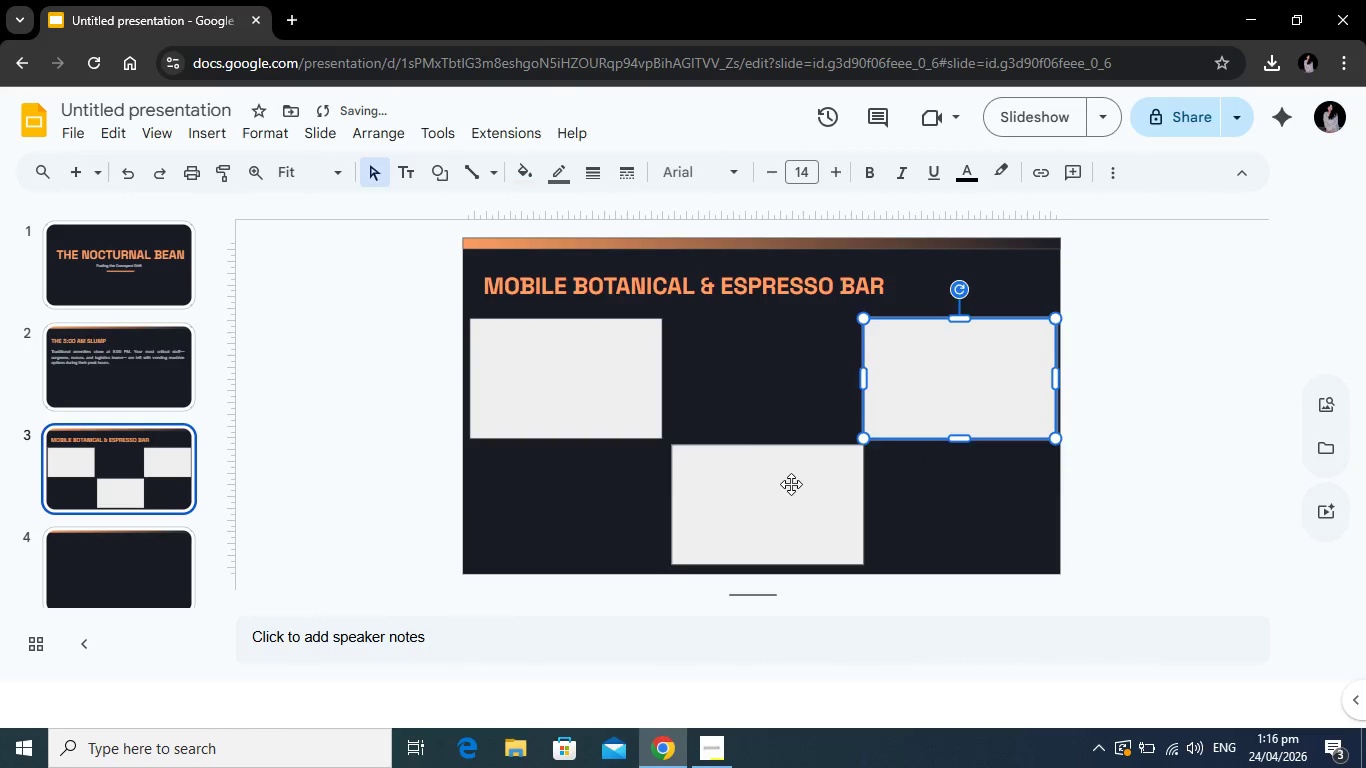 
left_click([791, 484])
 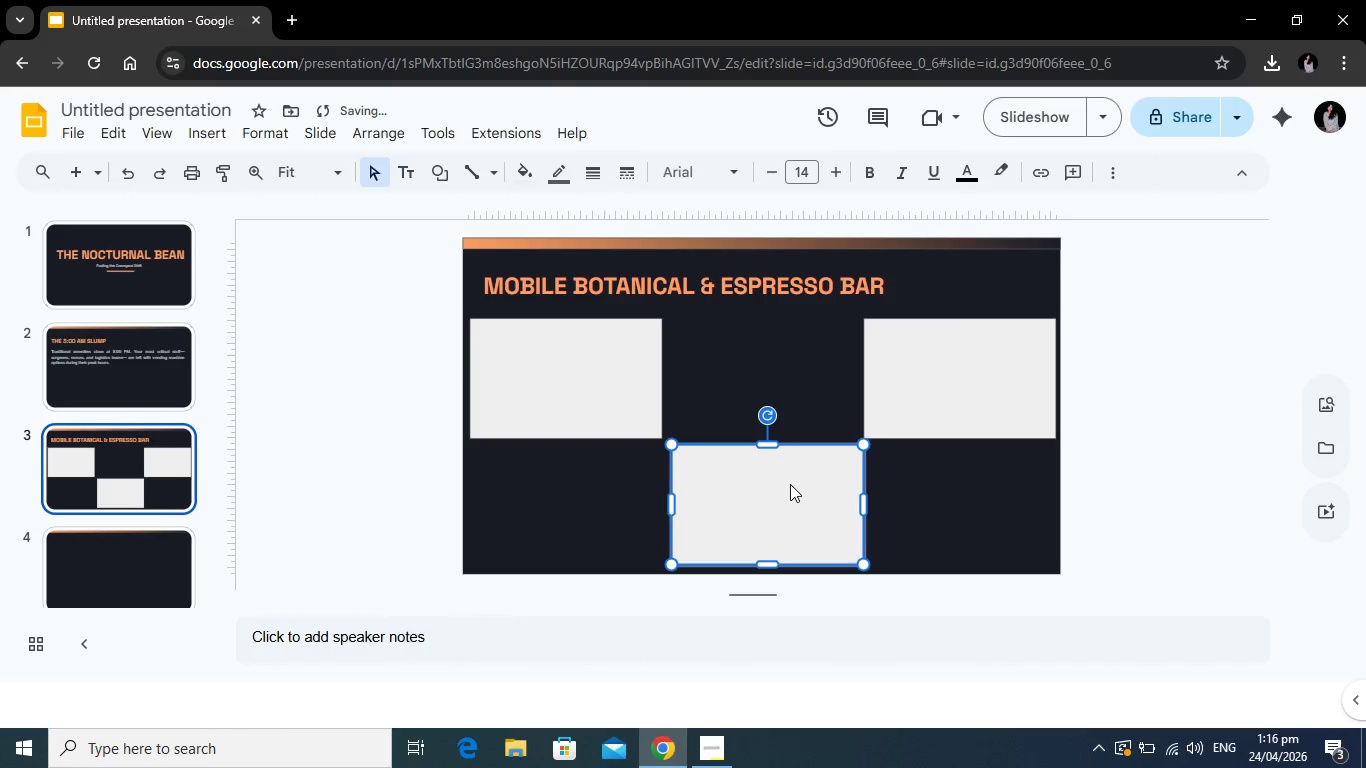 
left_click_drag(start_coordinate=[791, 484], to_coordinate=[786, 484])
 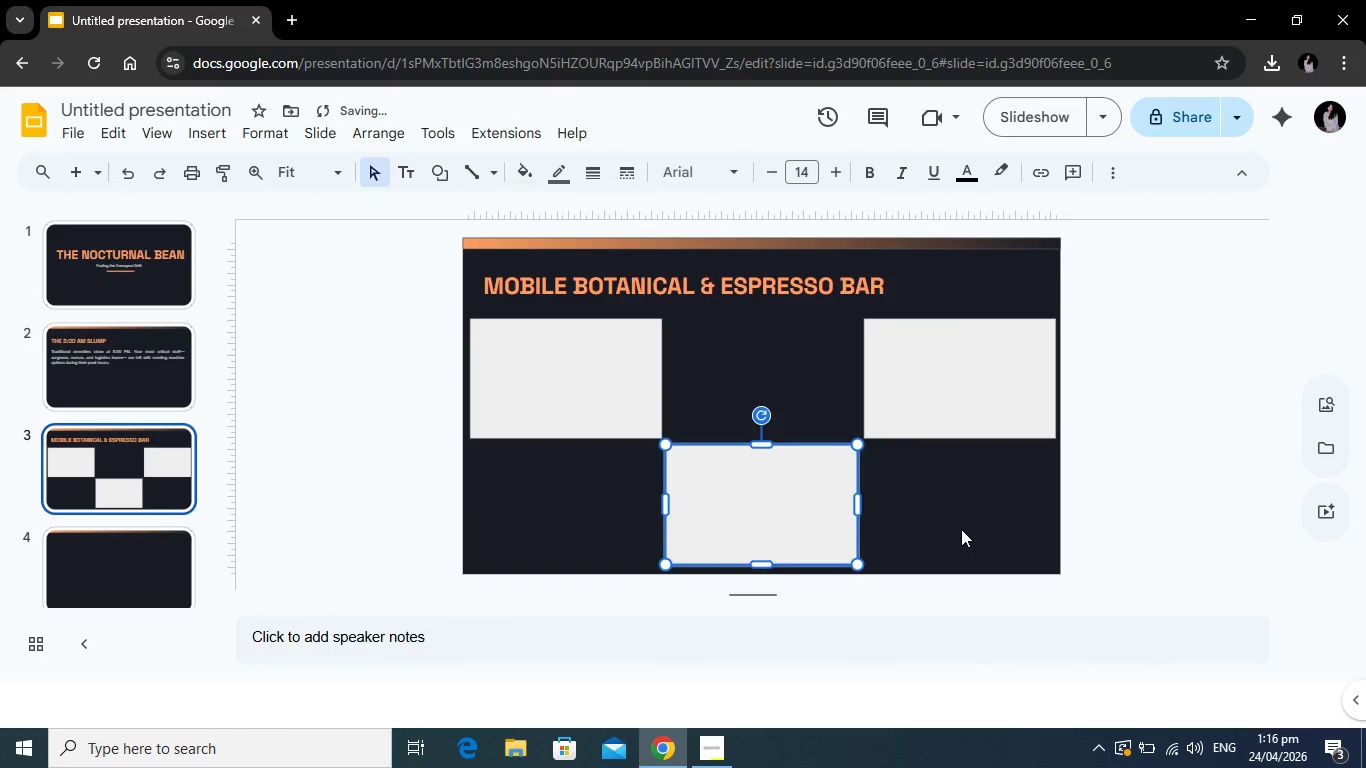 
left_click([961, 529])
 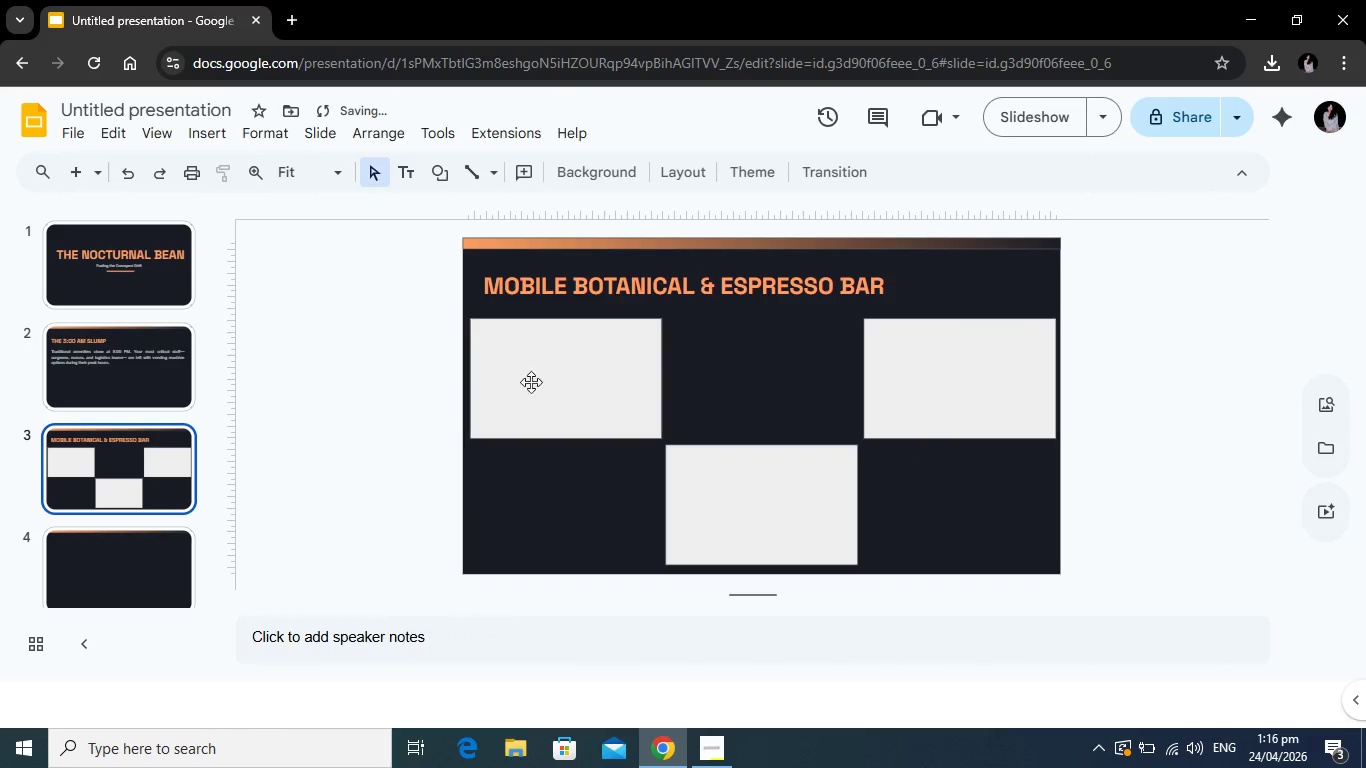 
left_click([518, 379])
 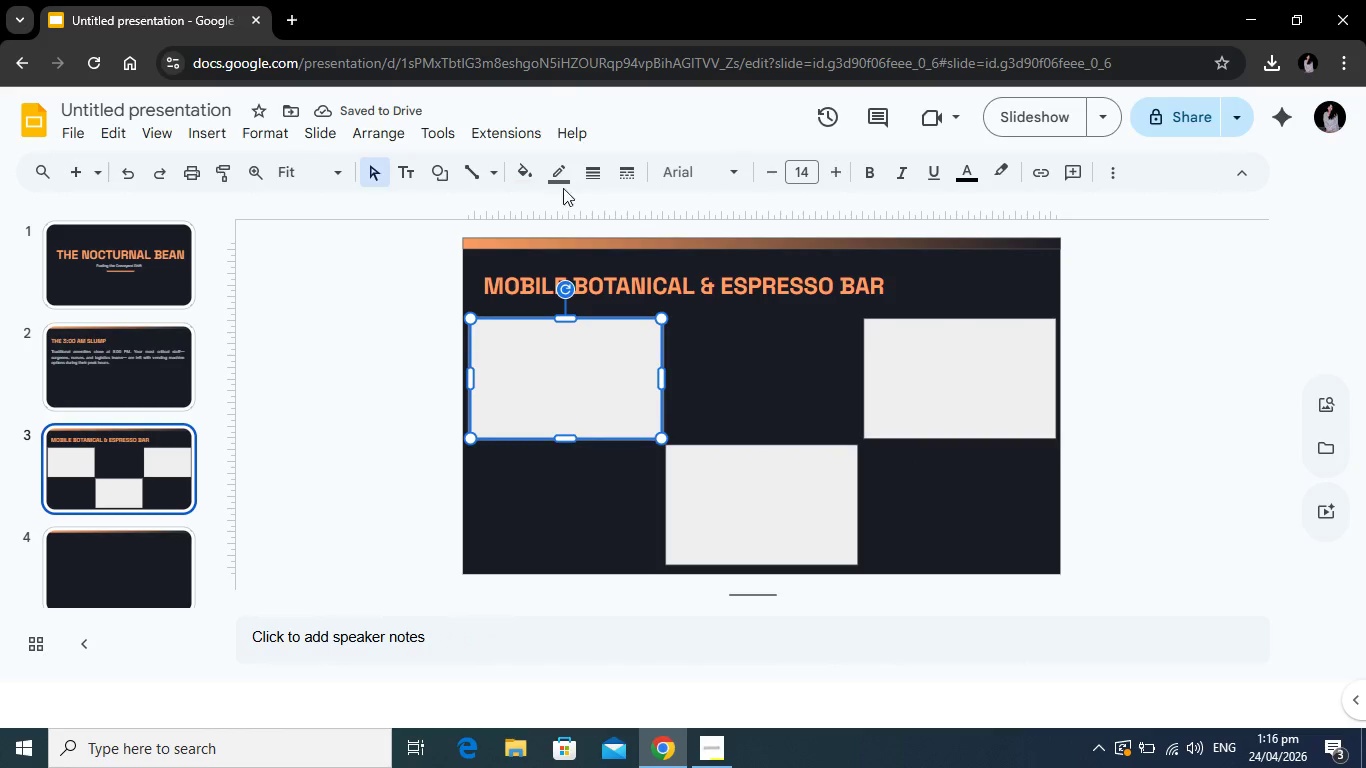 
left_click([525, 172])
 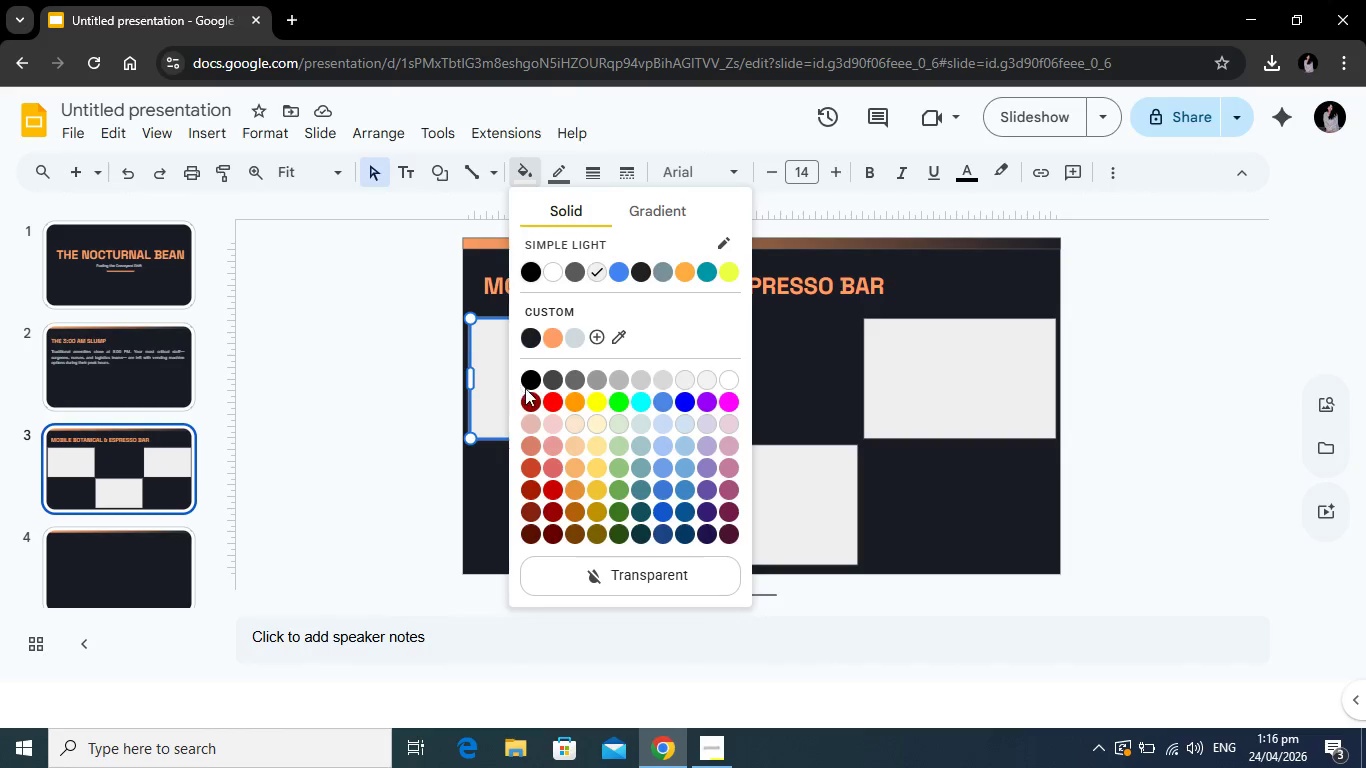 
left_click([663, 207])
 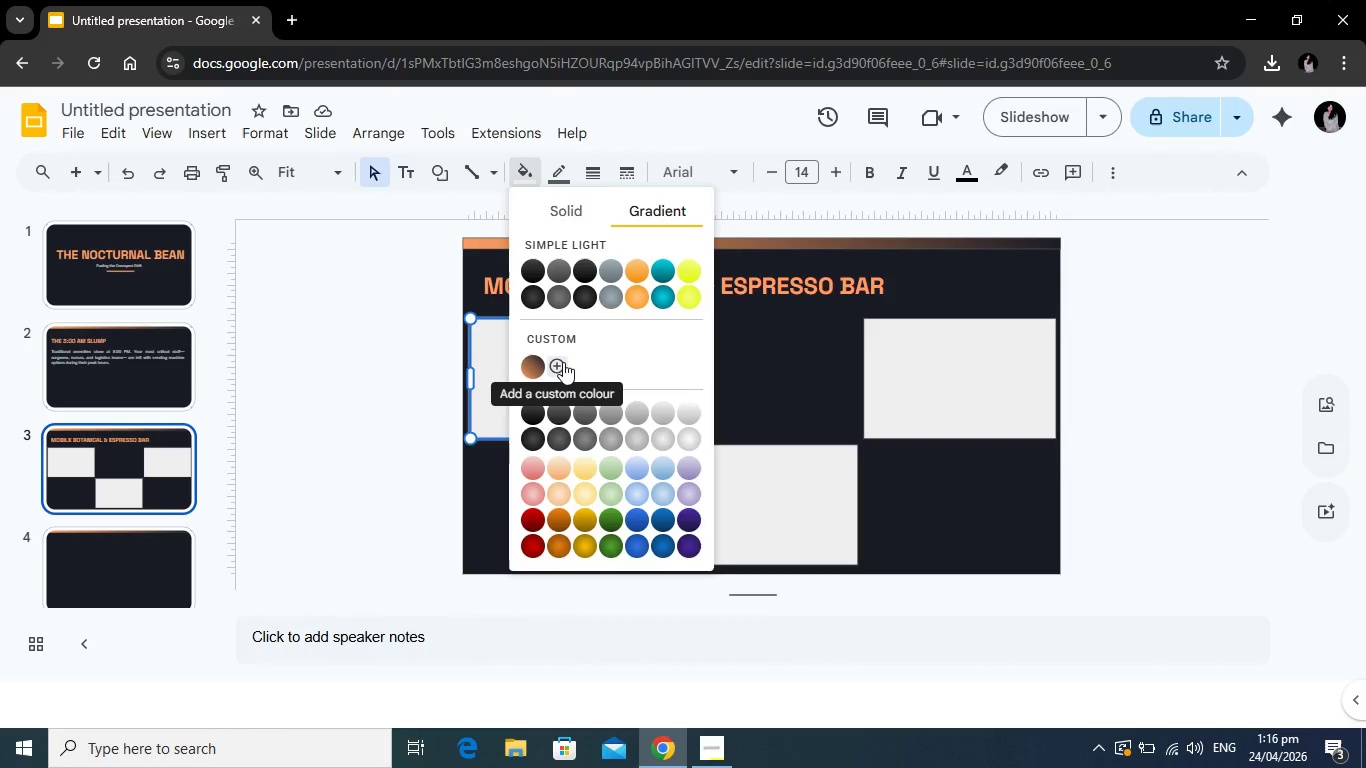 
left_click([563, 362])
 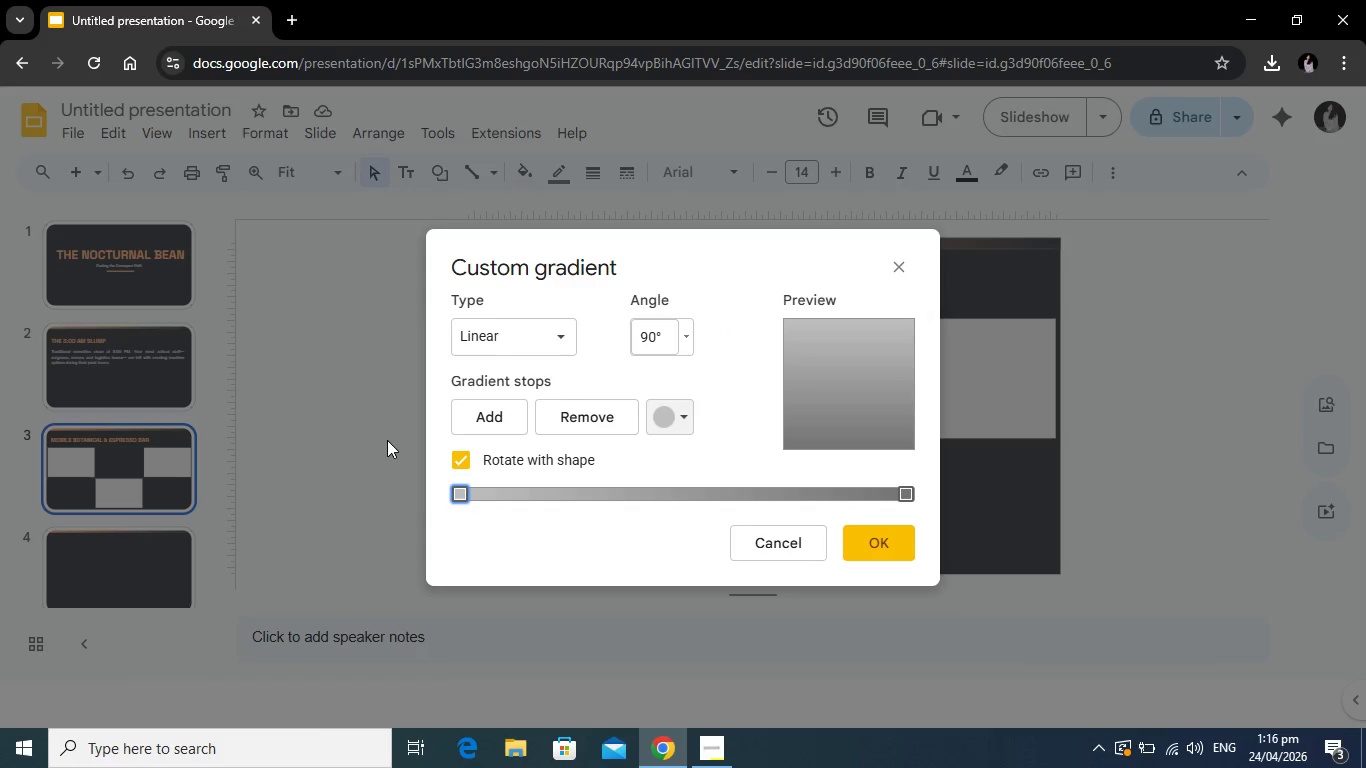 
wait(16.16)
 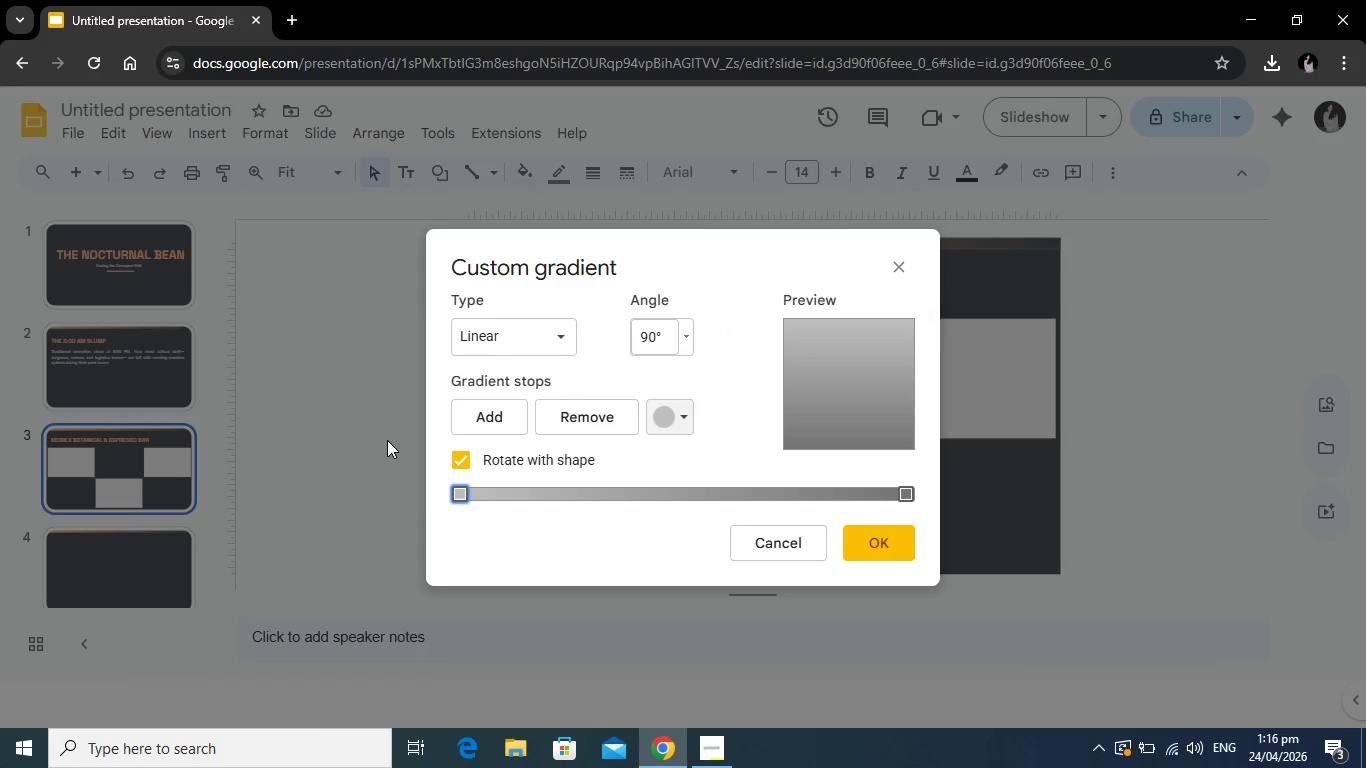 
left_click([690, 417])
 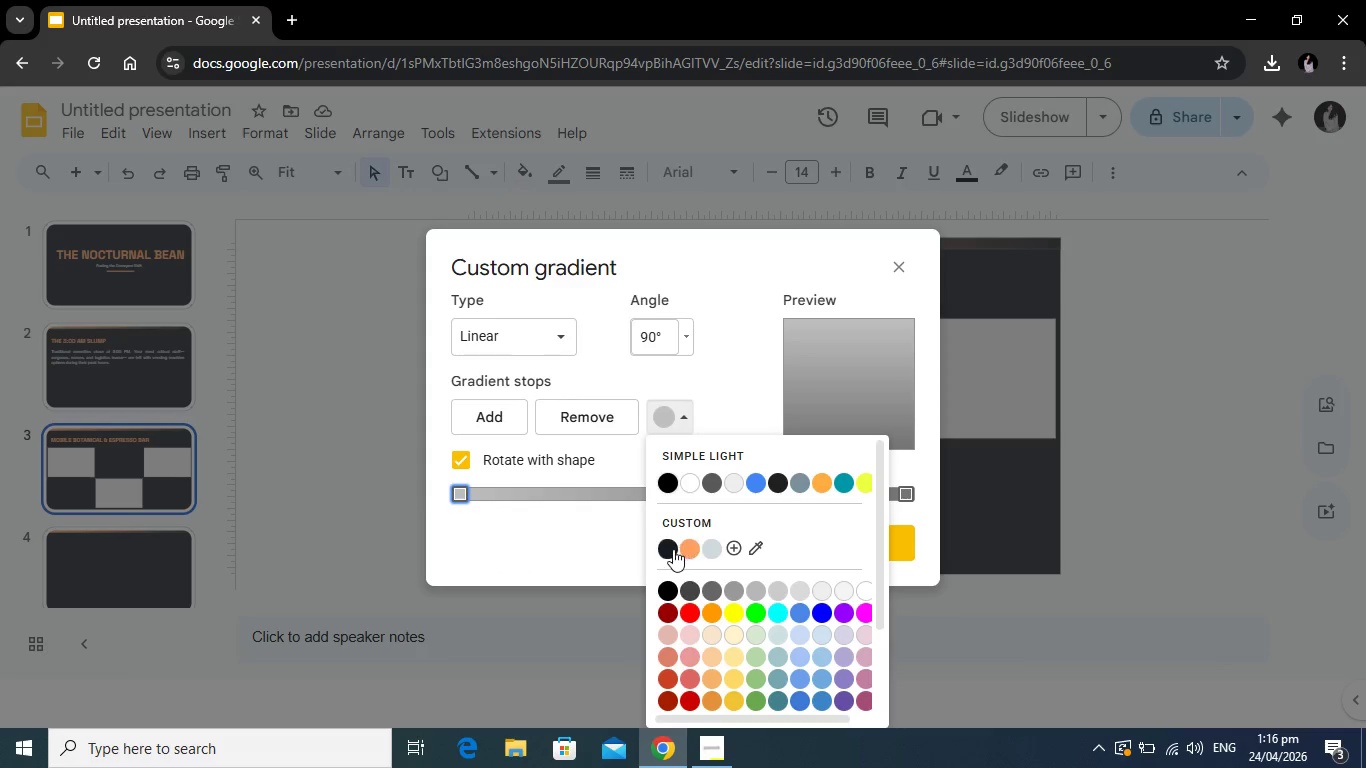 
left_click([672, 550])
 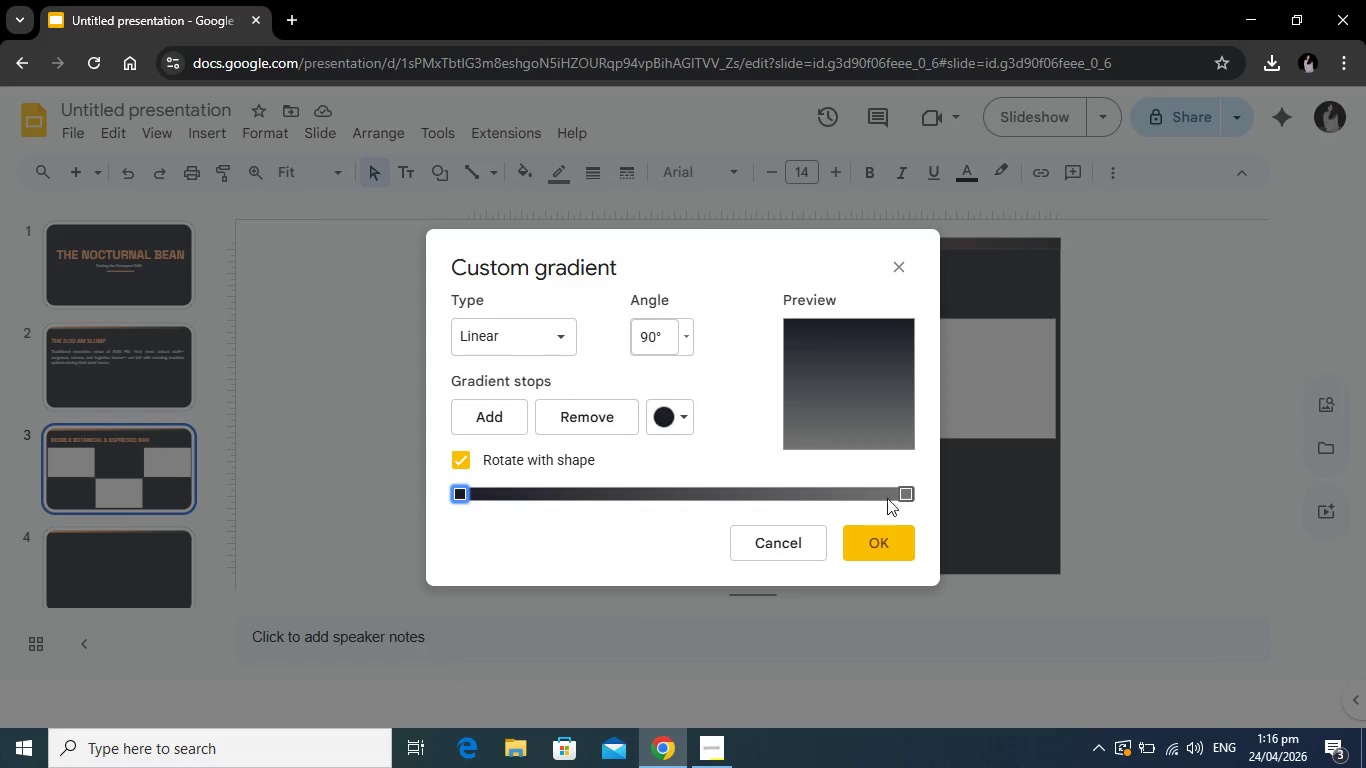 
left_click([905, 493])
 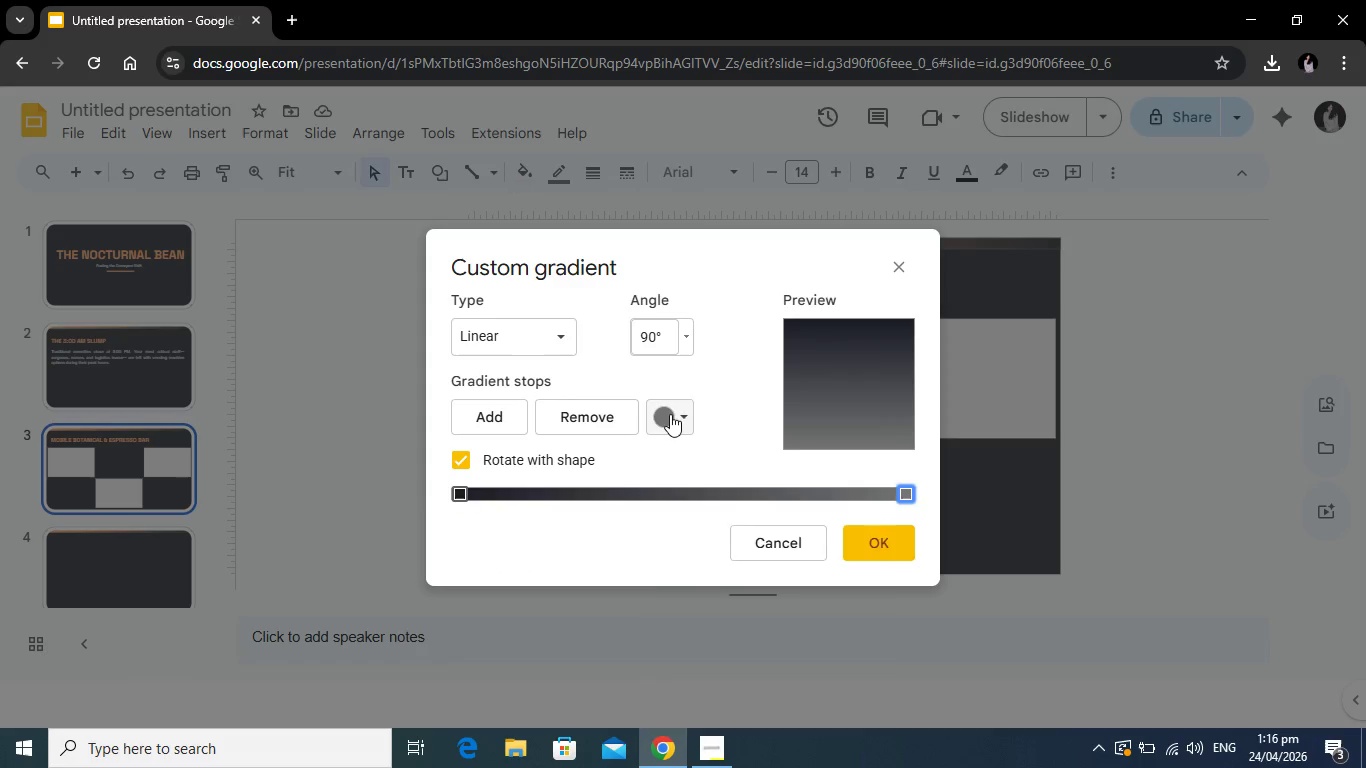 
left_click([670, 414])
 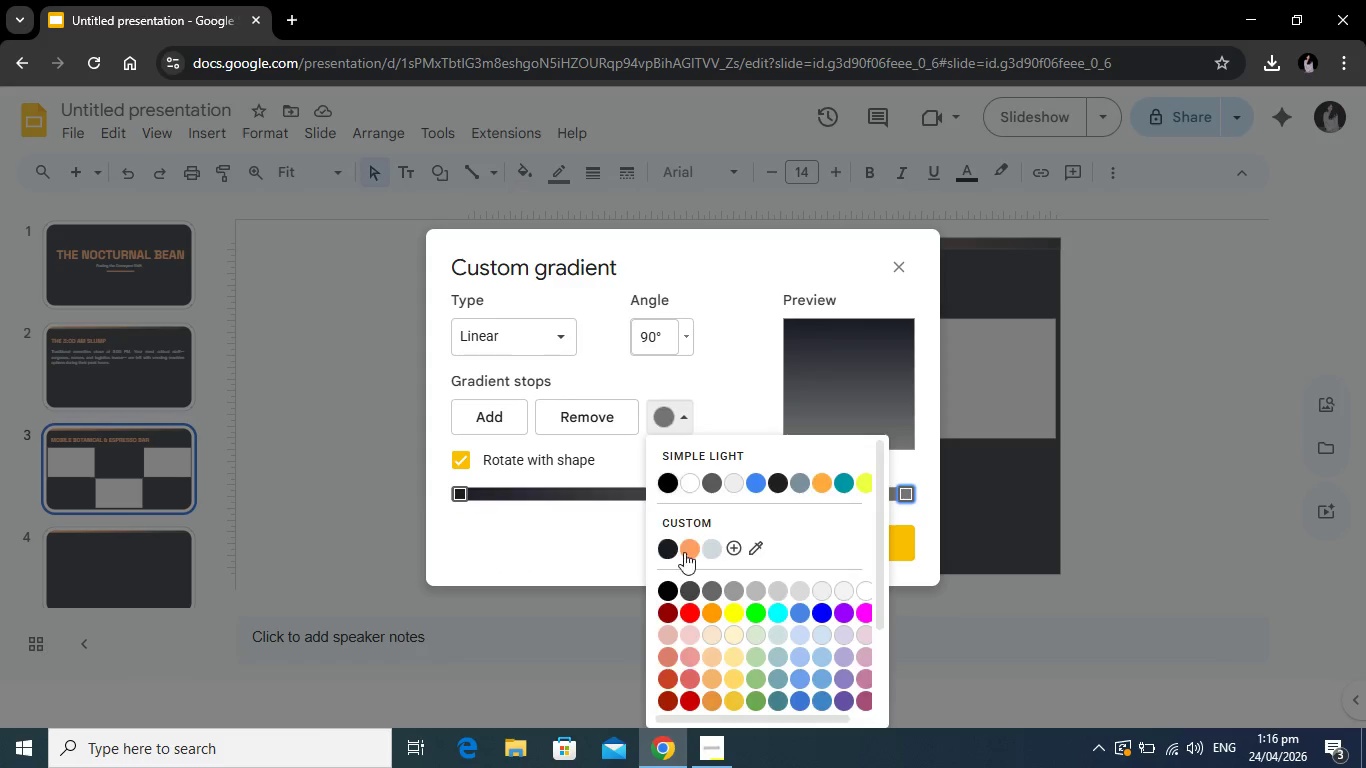 
left_click([684, 552])
 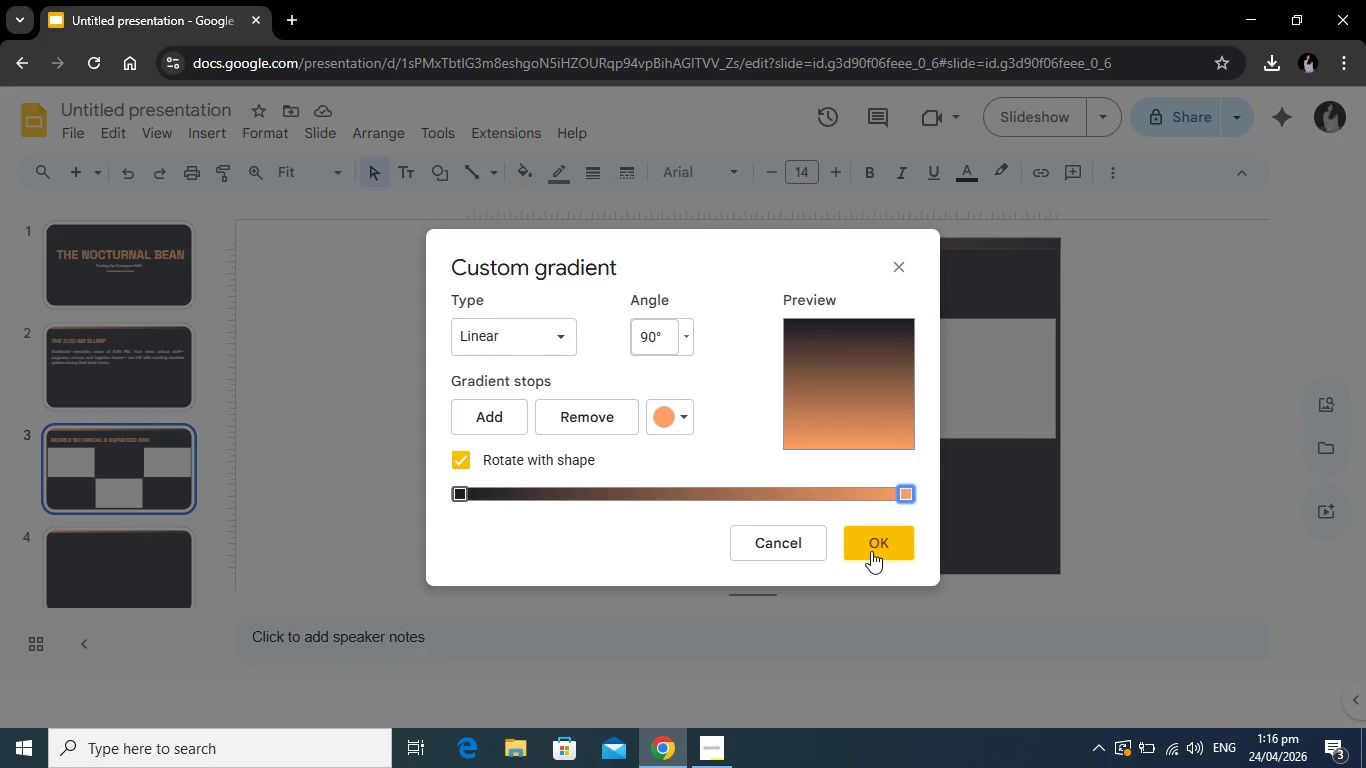 
left_click([872, 551])
 